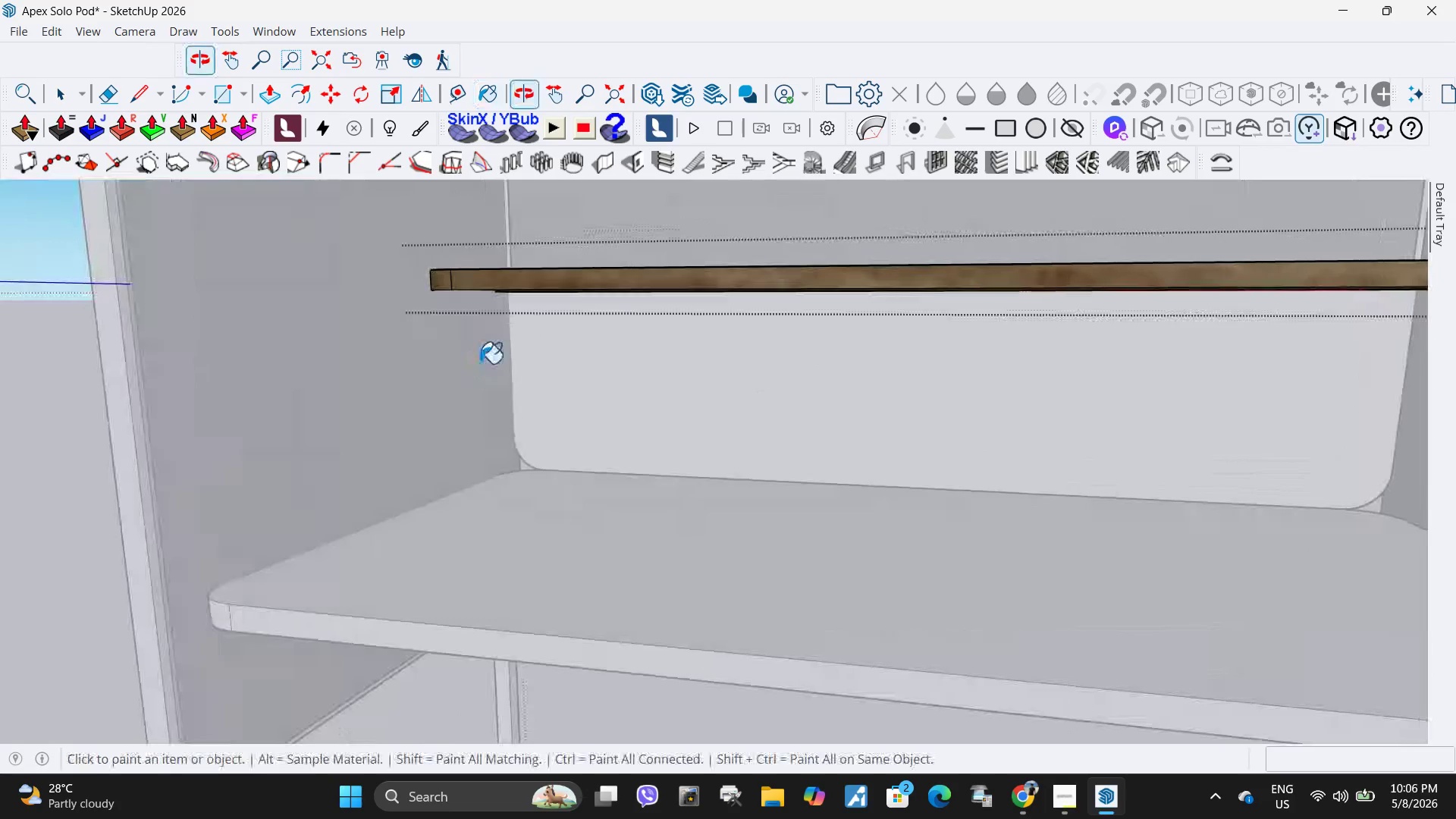 
scroll: coordinate [1097, 344], scroll_direction: down, amount: 3.0
 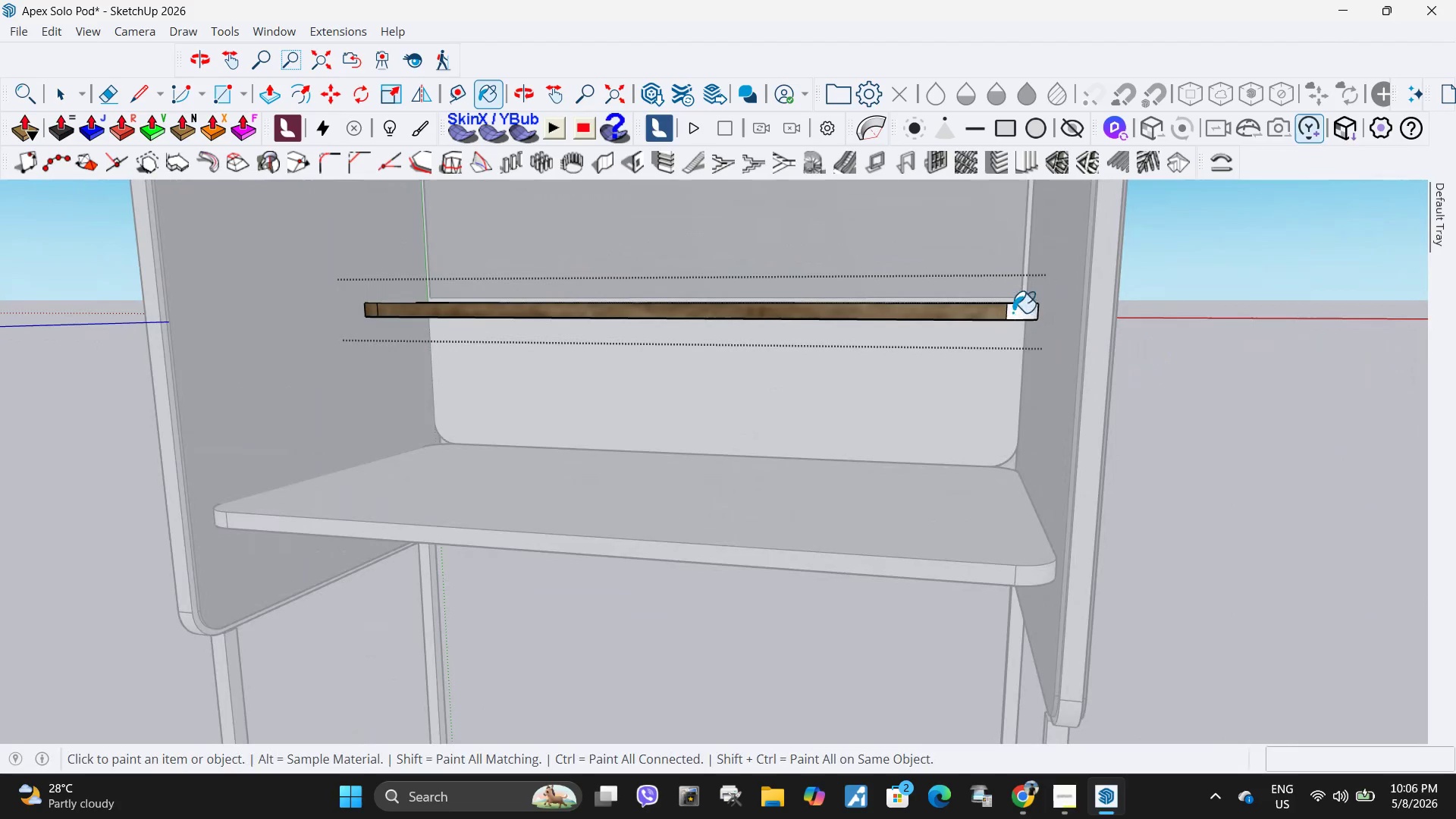 
left_click([1015, 313])
 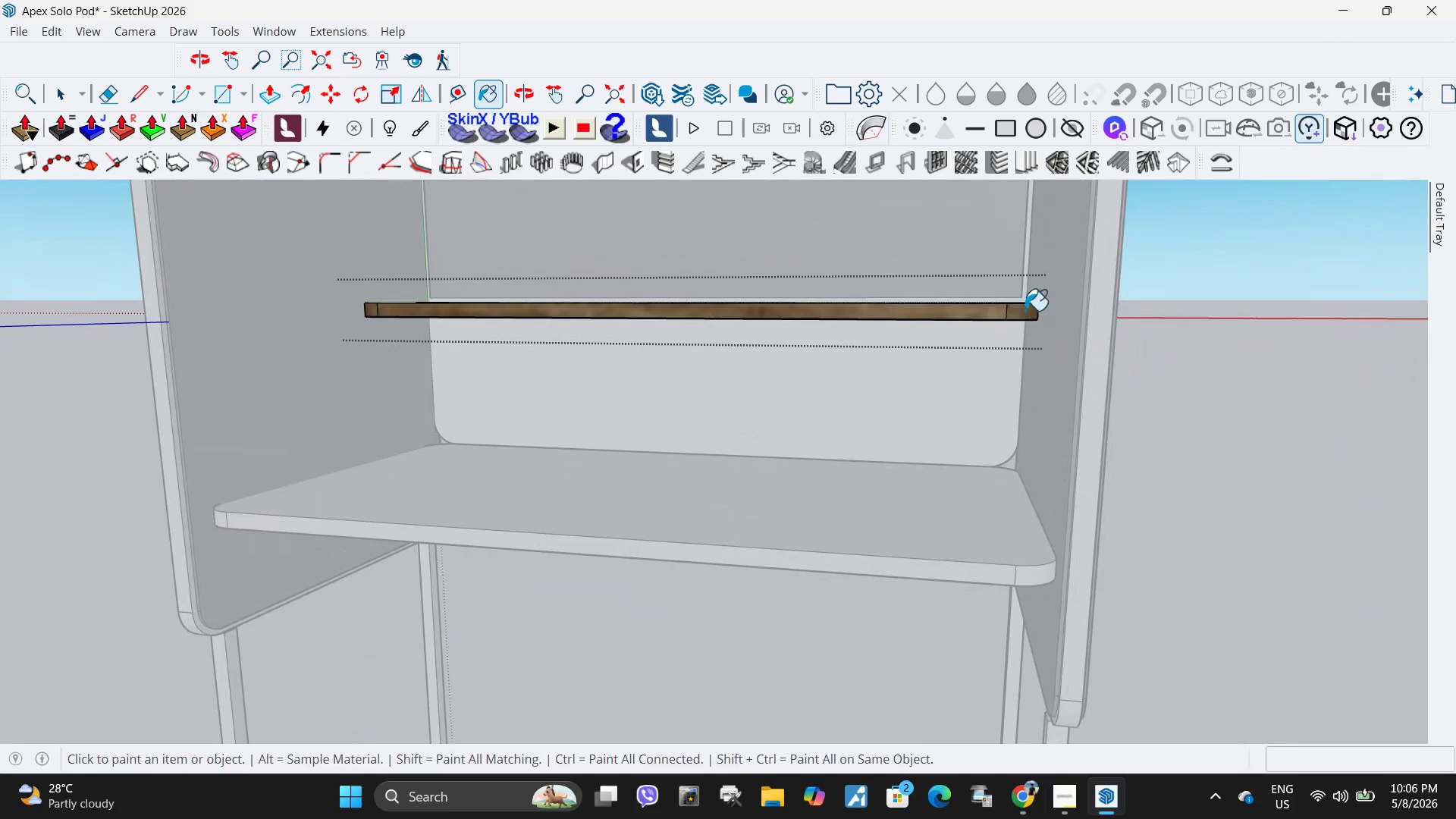 
scroll: coordinate [839, 558], scroll_direction: up, amount: 37.0
 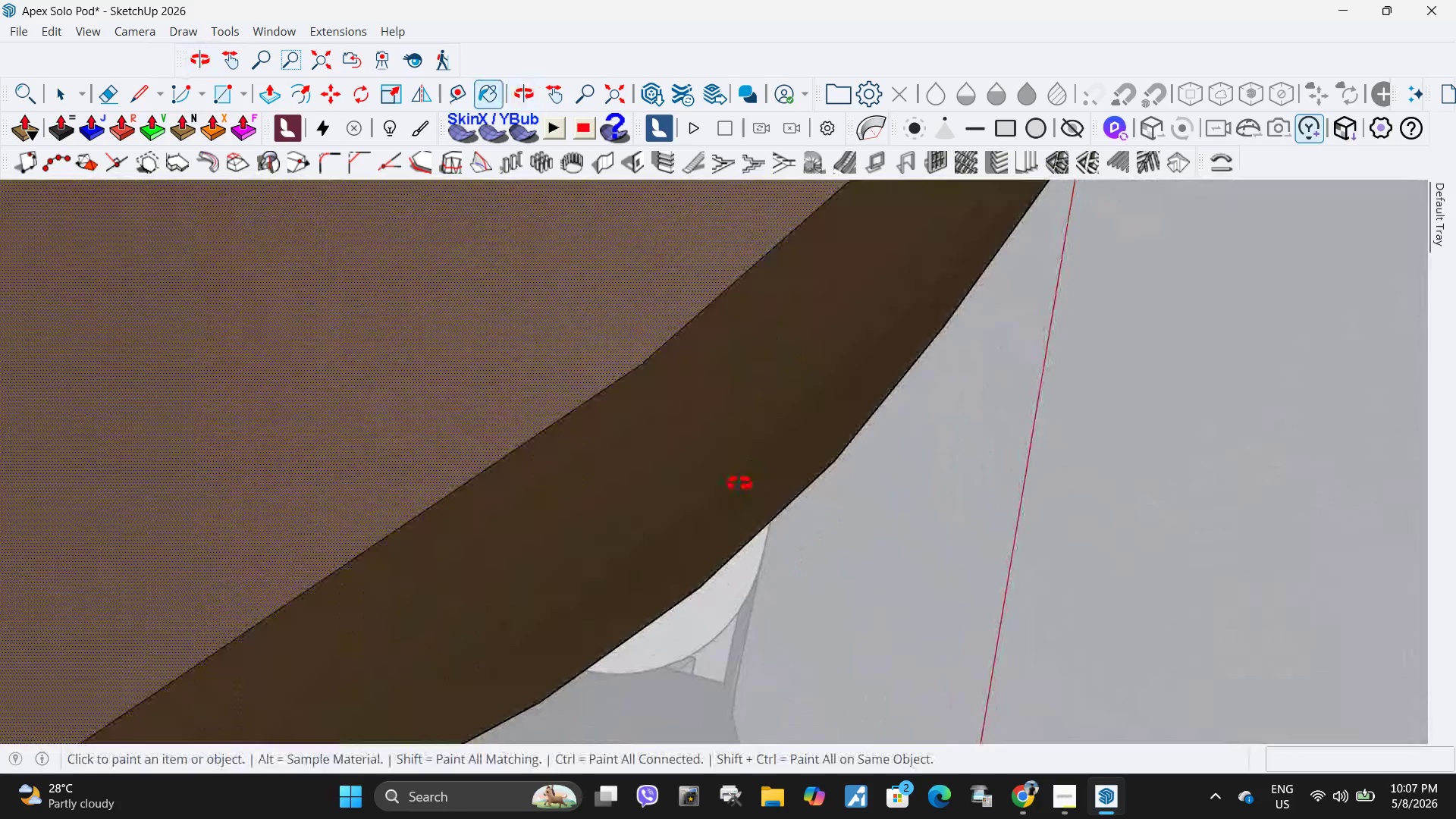 
scroll: coordinate [883, 449], scroll_direction: down, amount: 208.0
 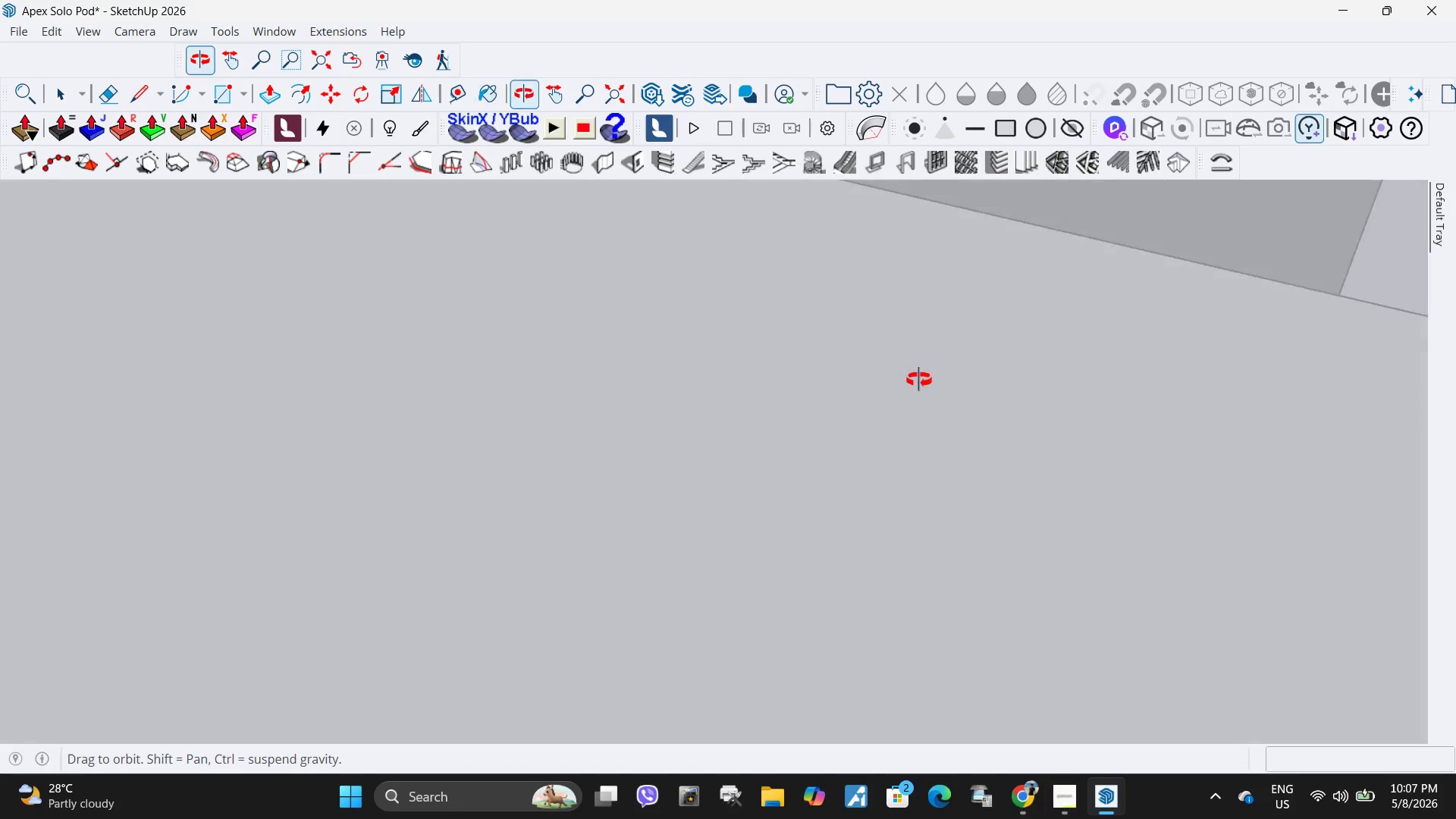 
key(Space)
 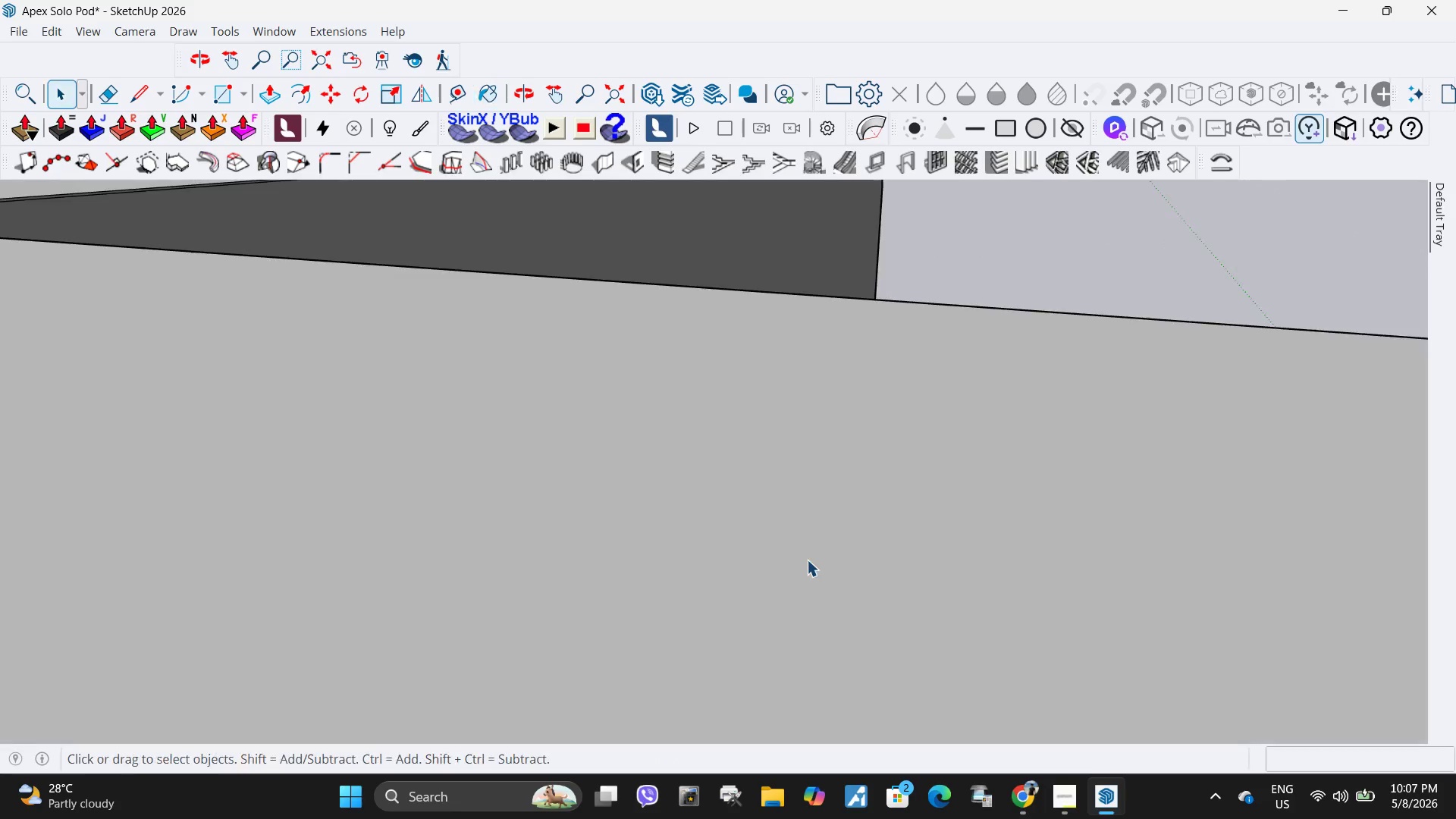 
key(Escape)
 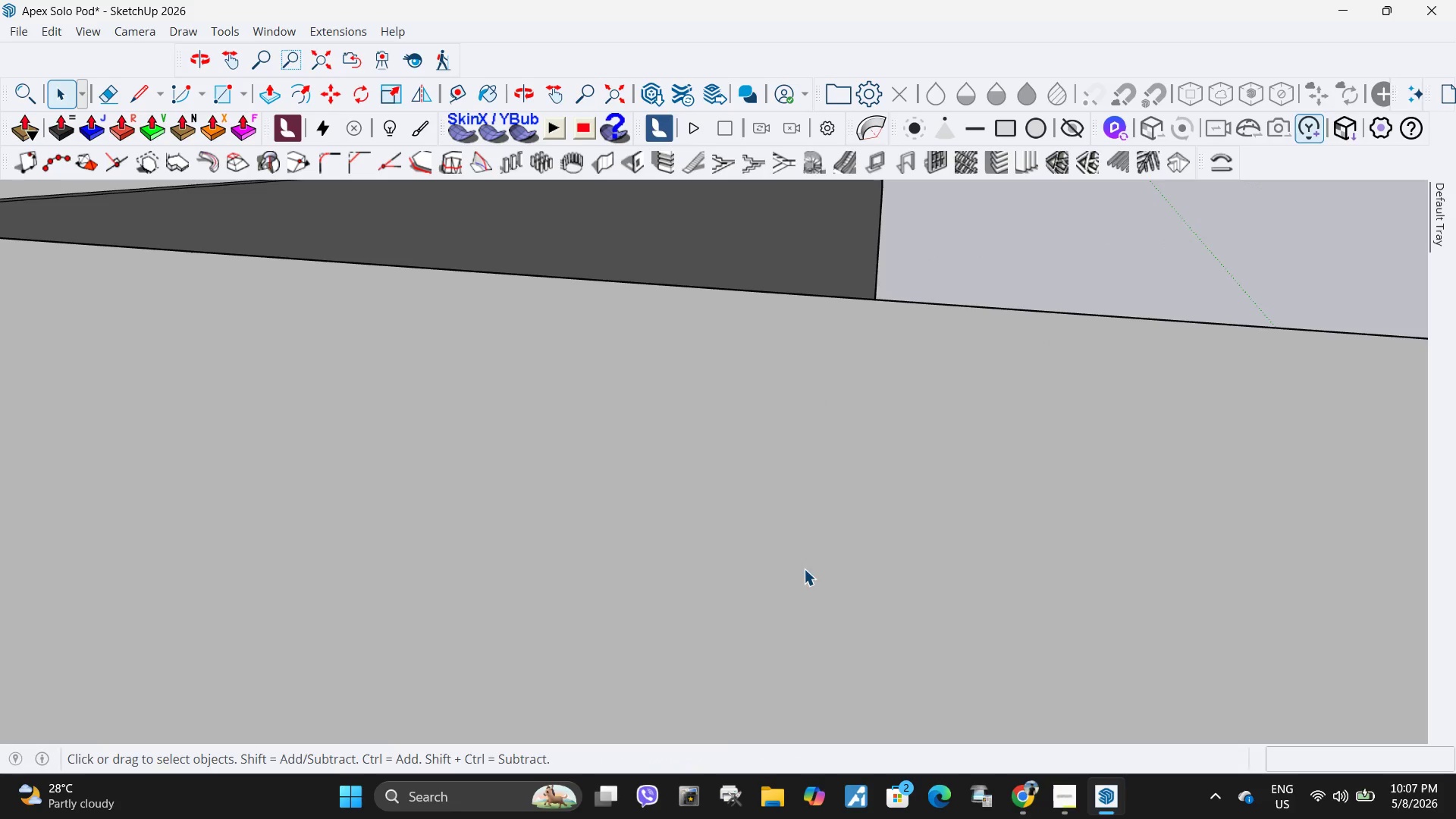 
key(Escape)
 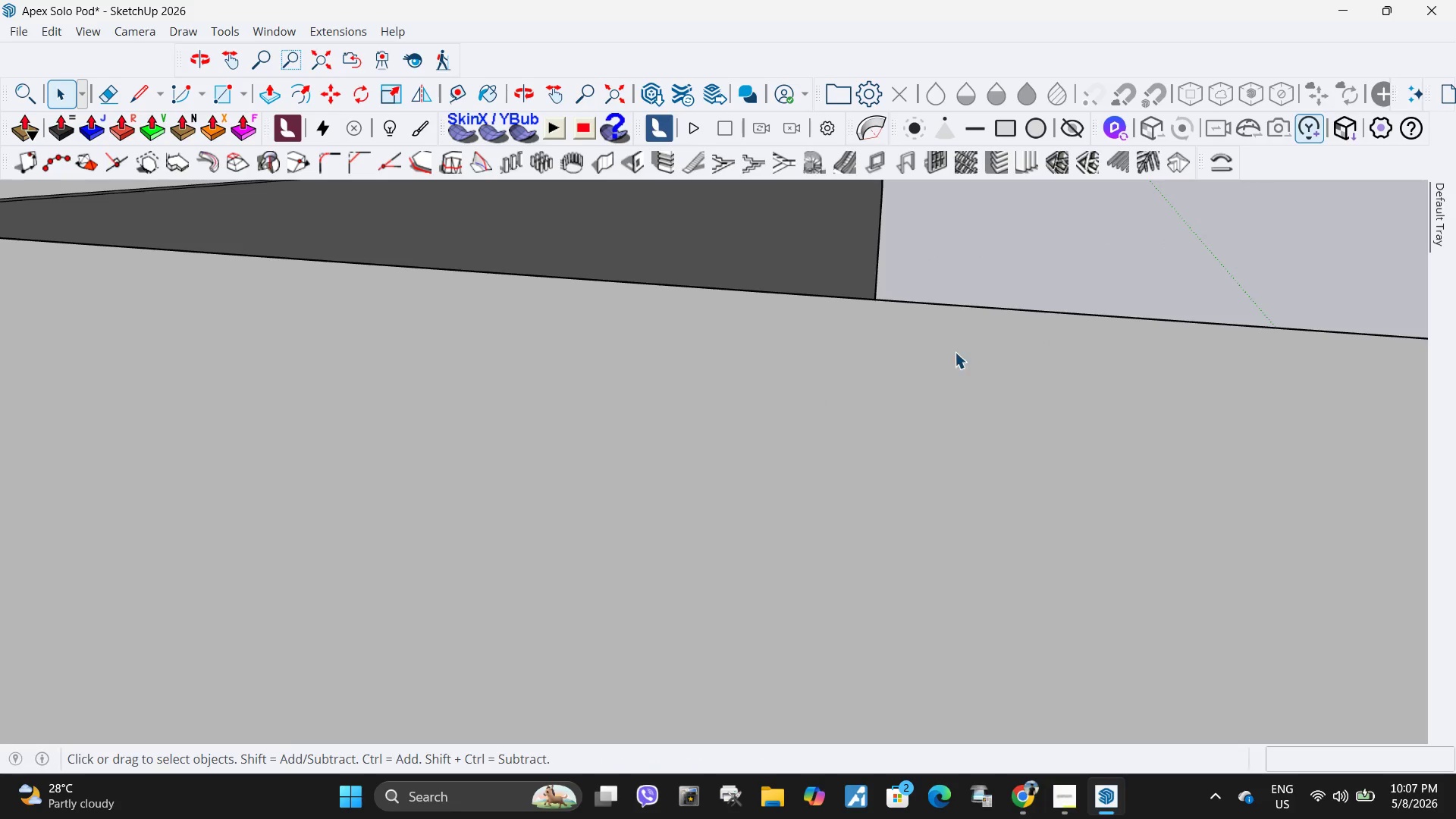 
key(H)
 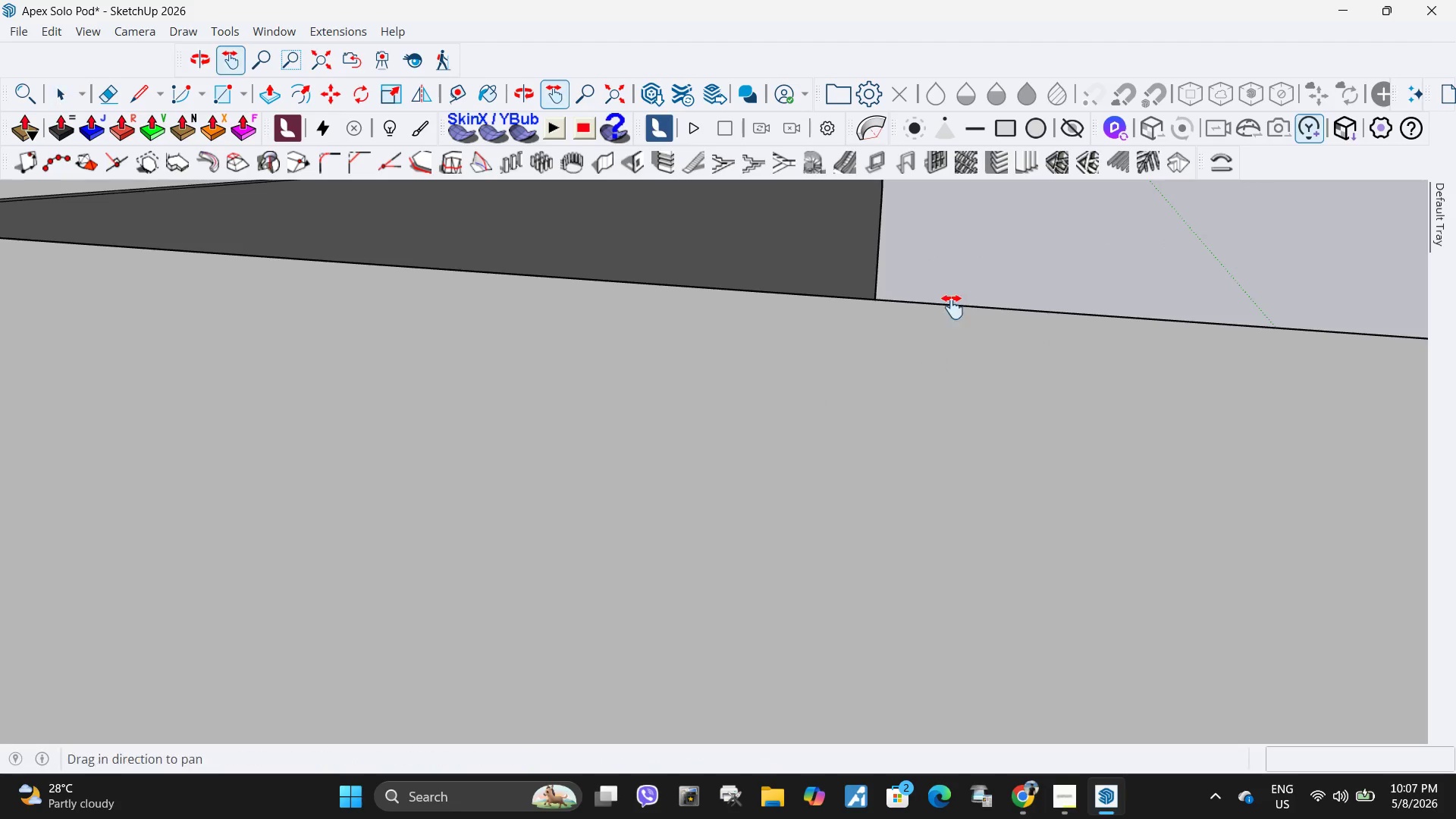 
left_click_drag(start_coordinate=[952, 307], to_coordinate=[805, 641])
 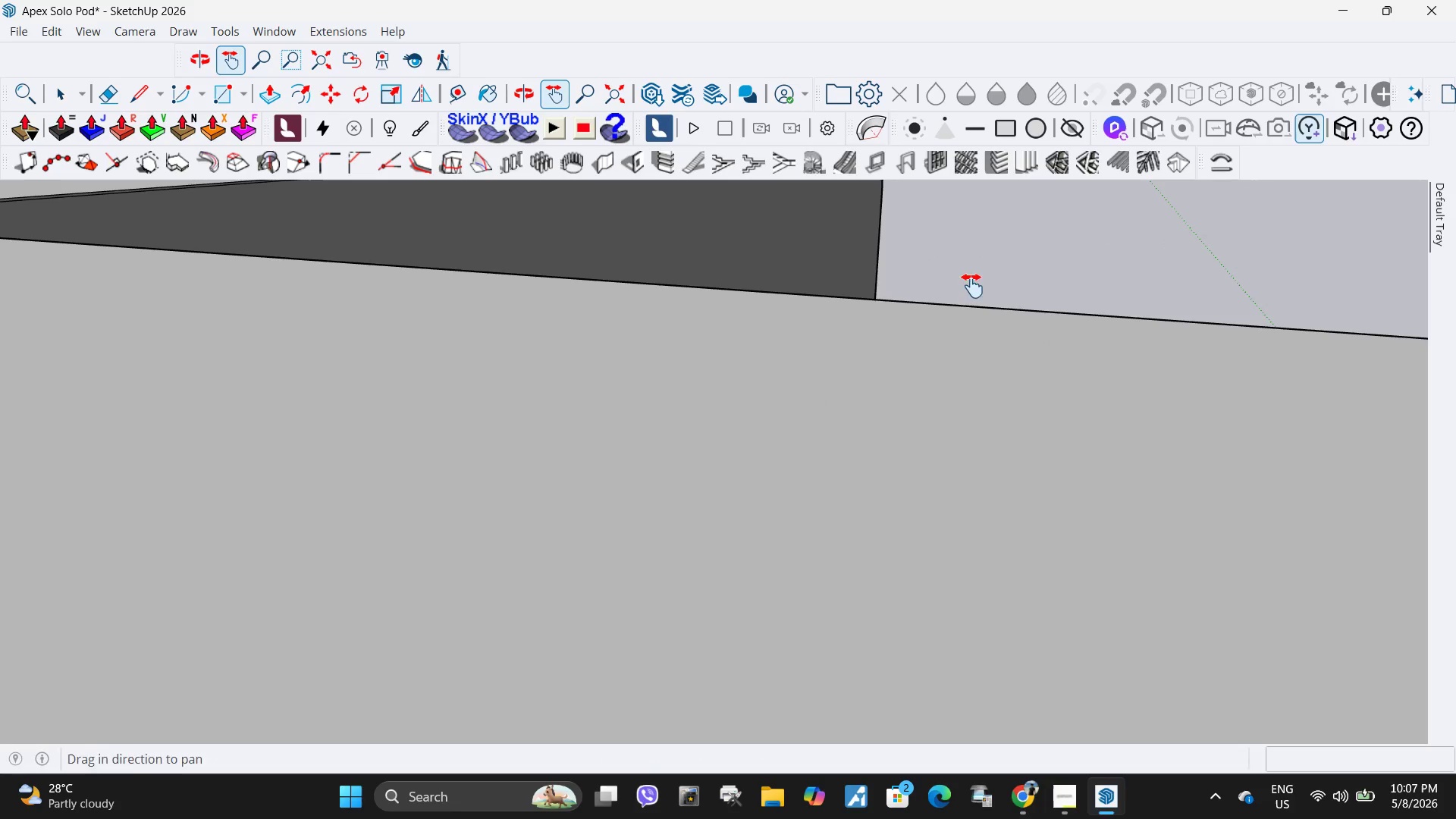 
scroll: coordinate [957, 339], scroll_direction: down, amount: 49.0
 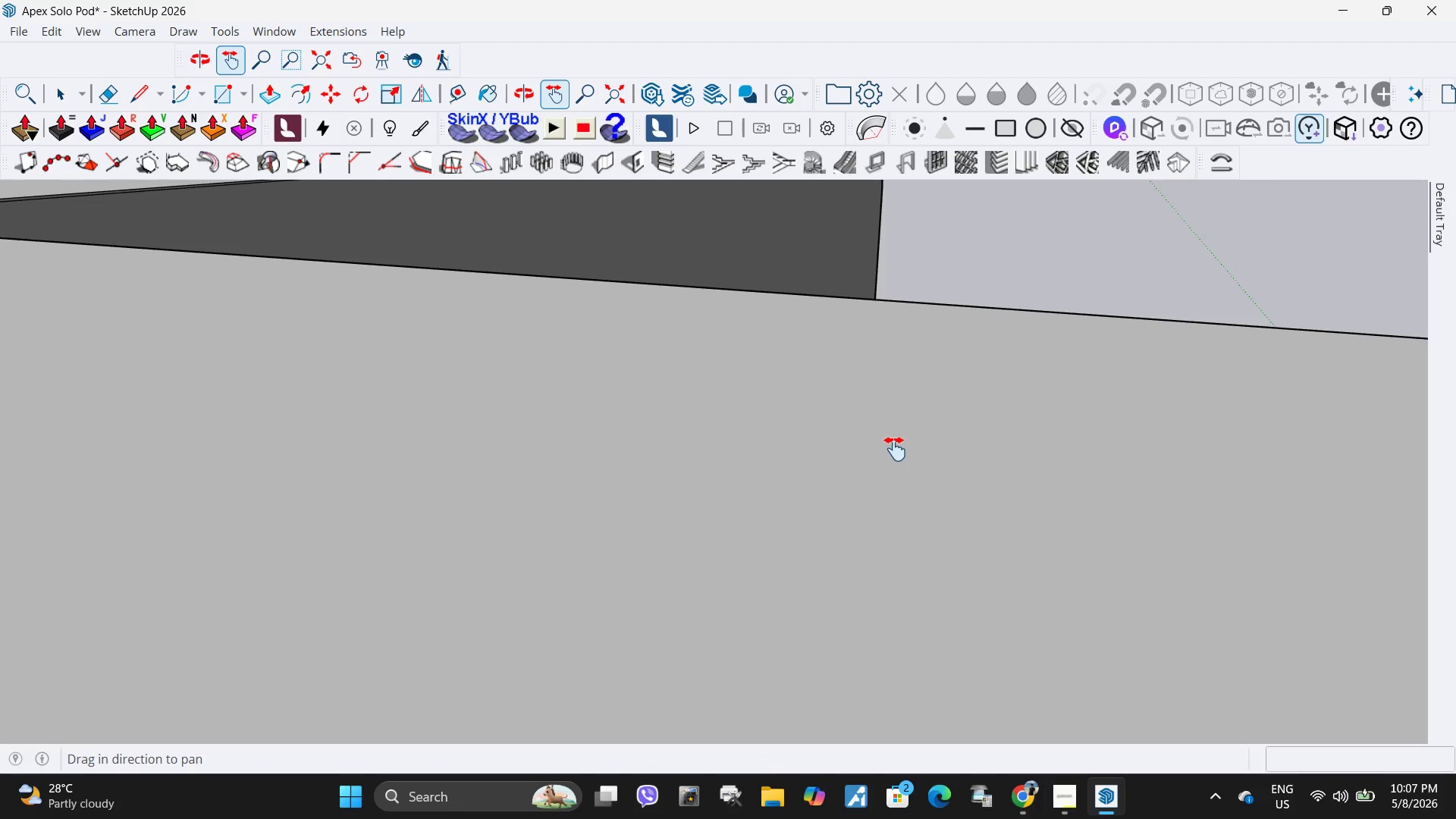 
key(Space)
 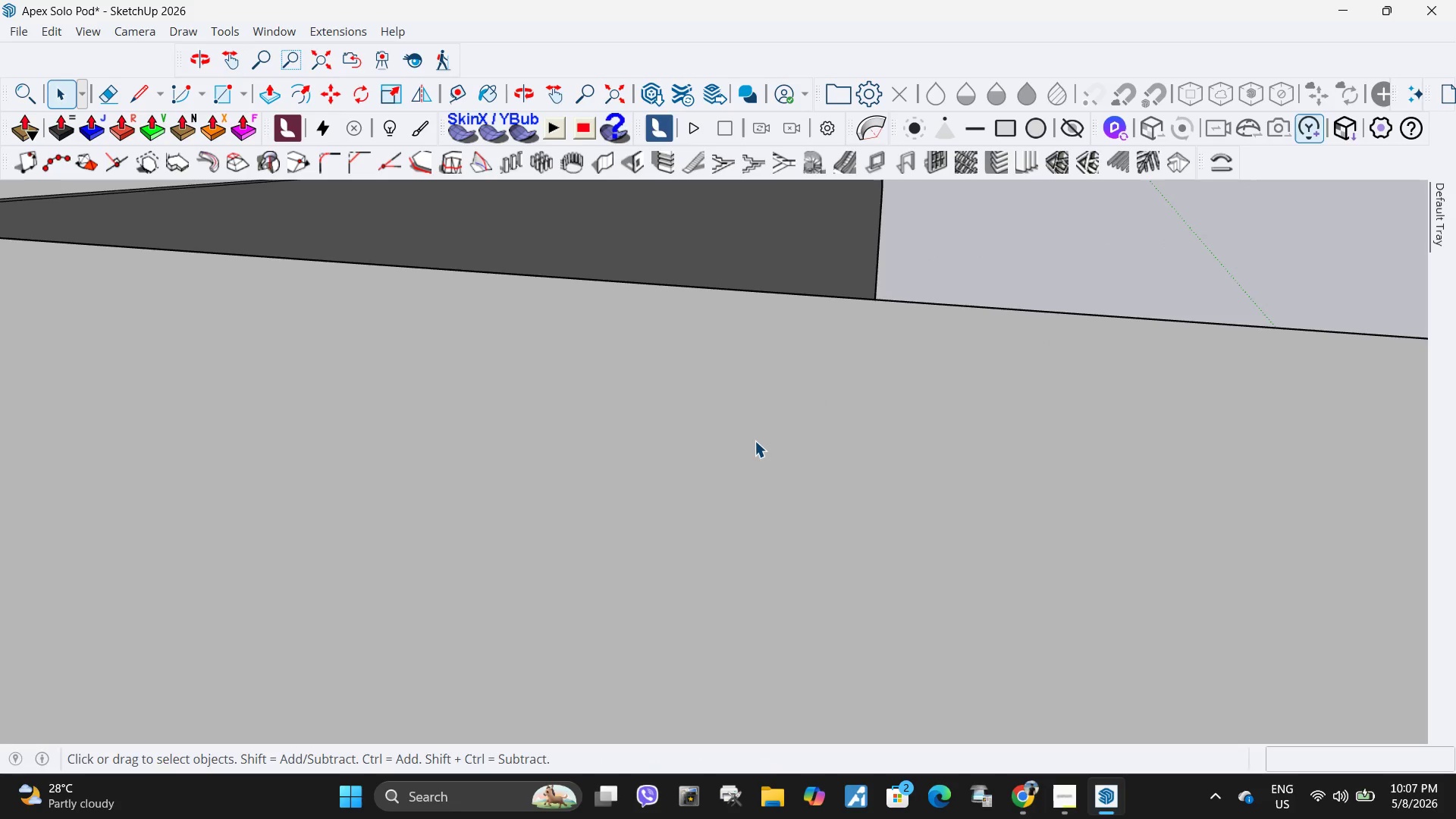 
scroll: coordinate [947, 406], scroll_direction: down, amount: 40.0
 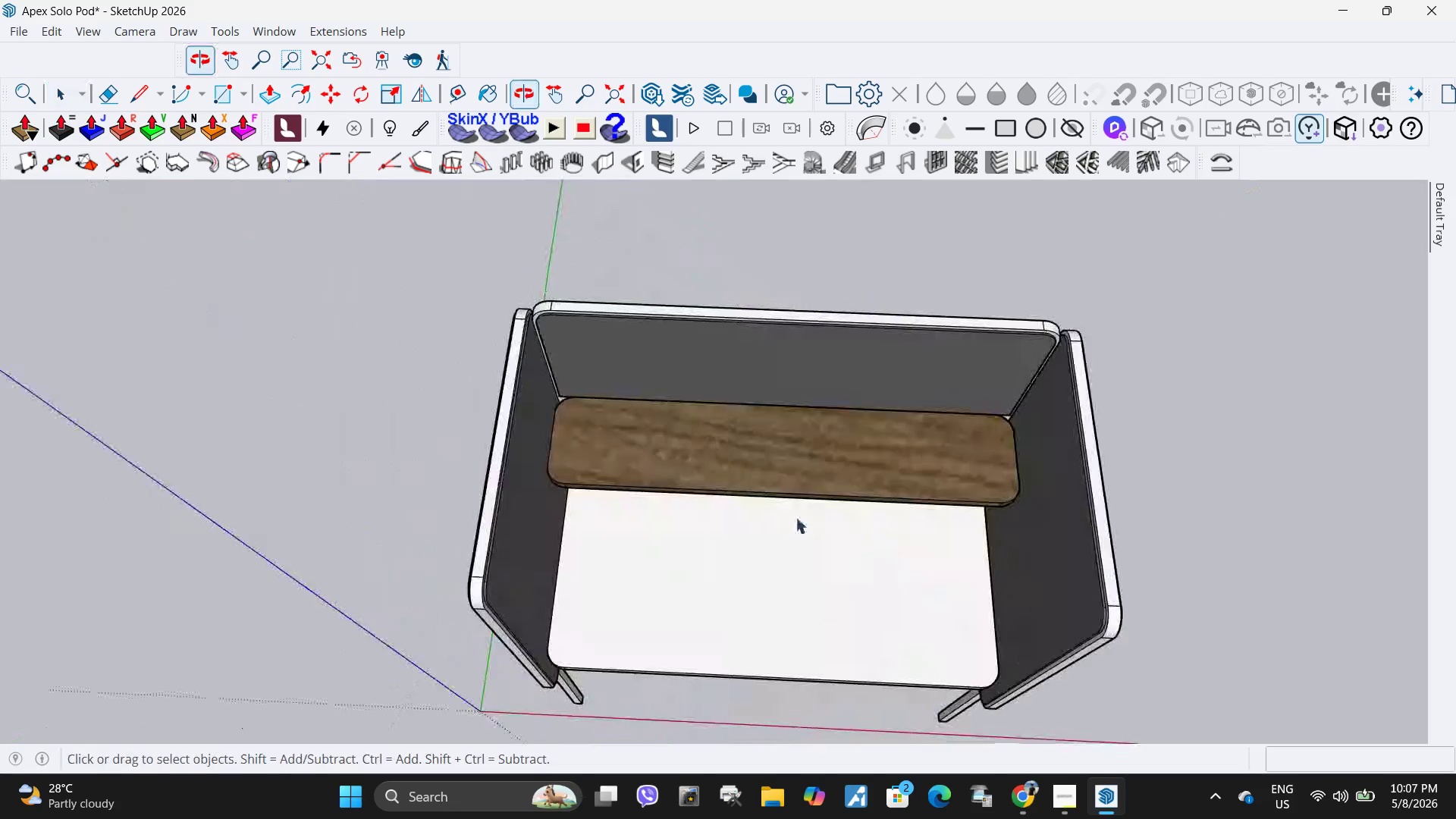 
left_click([601, 340])
 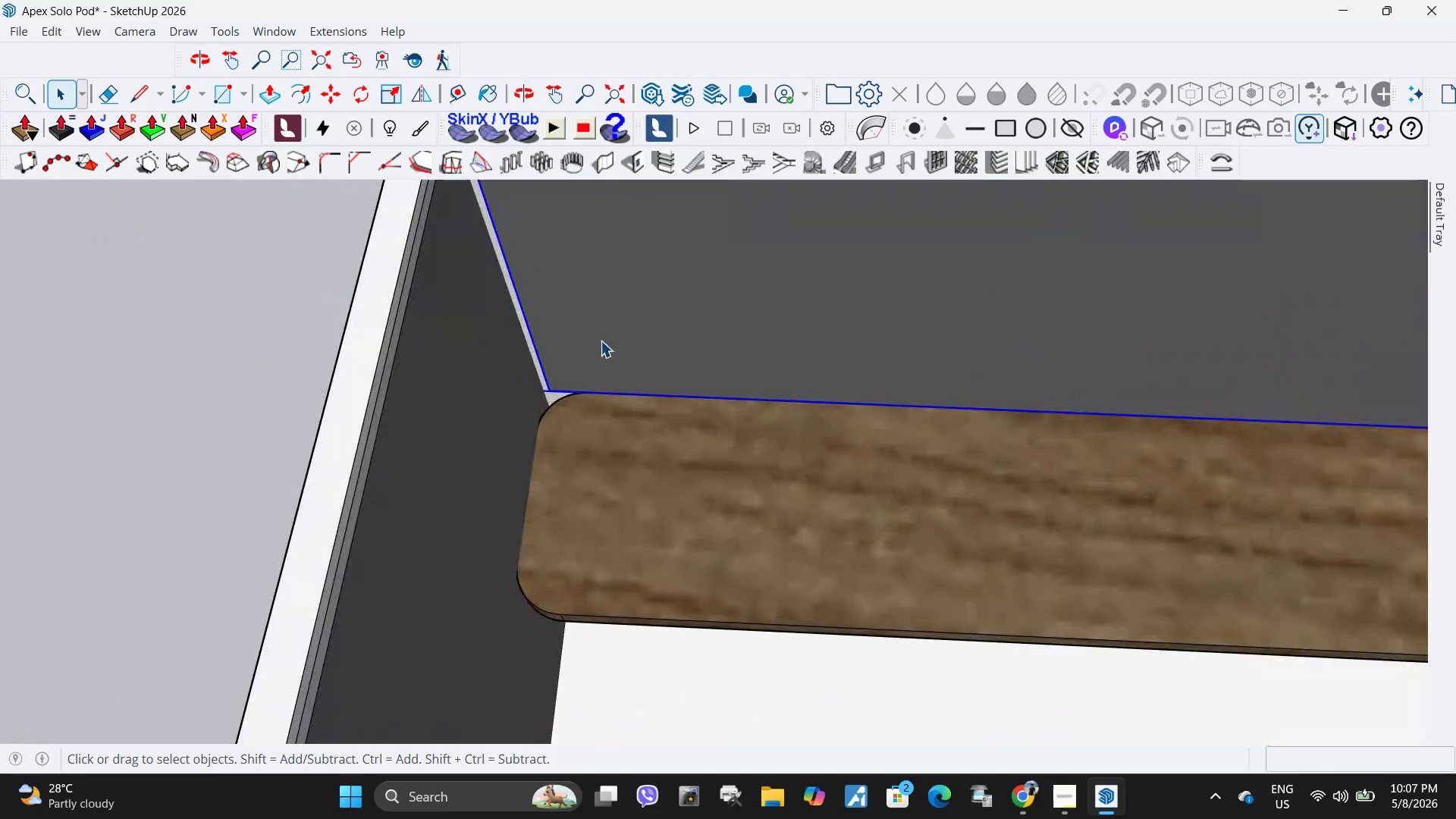 
scroll: coordinate [551, 514], scroll_direction: up, amount: 30.0
 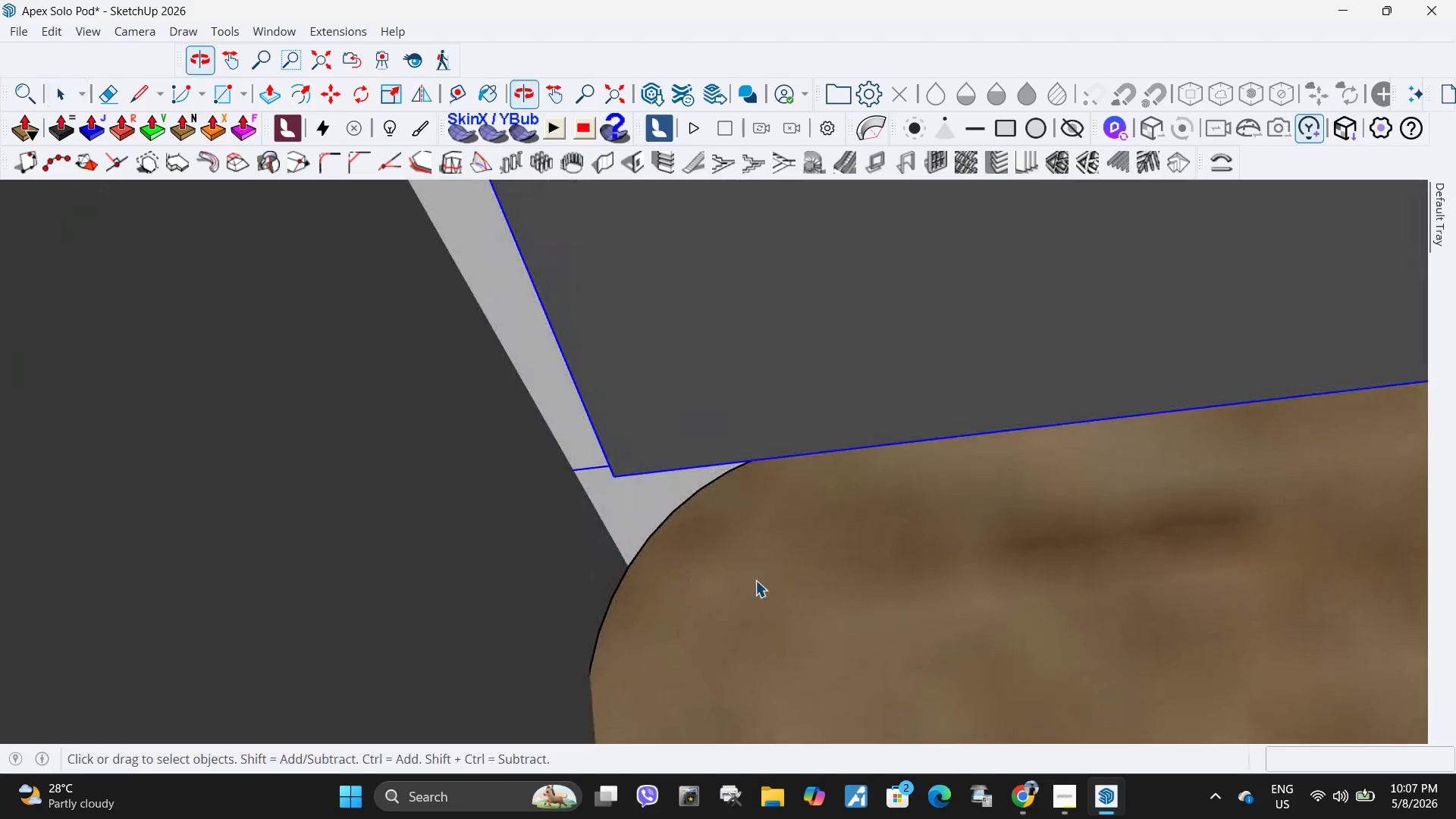 
key(M)
 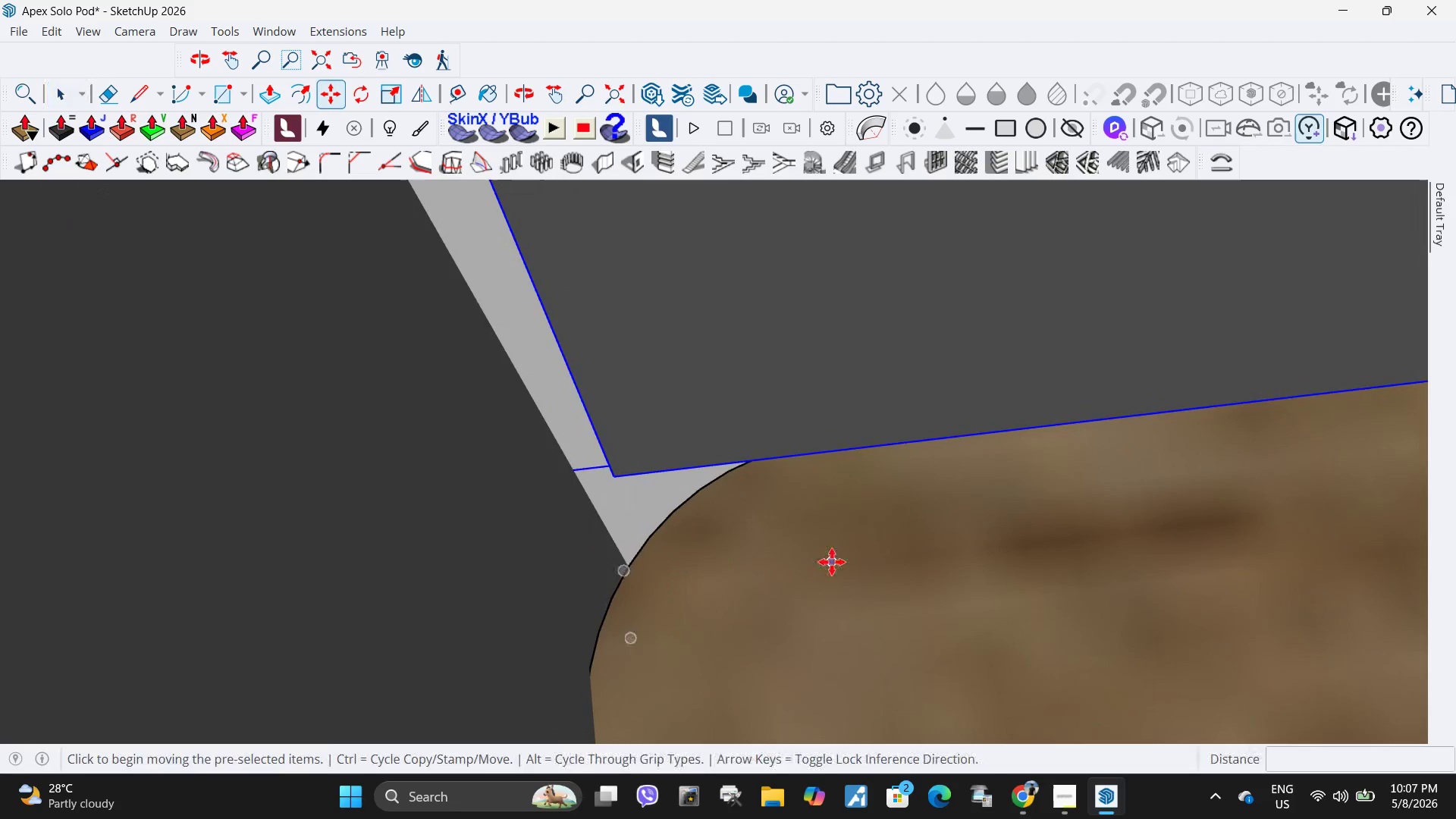 
left_click([832, 562])
 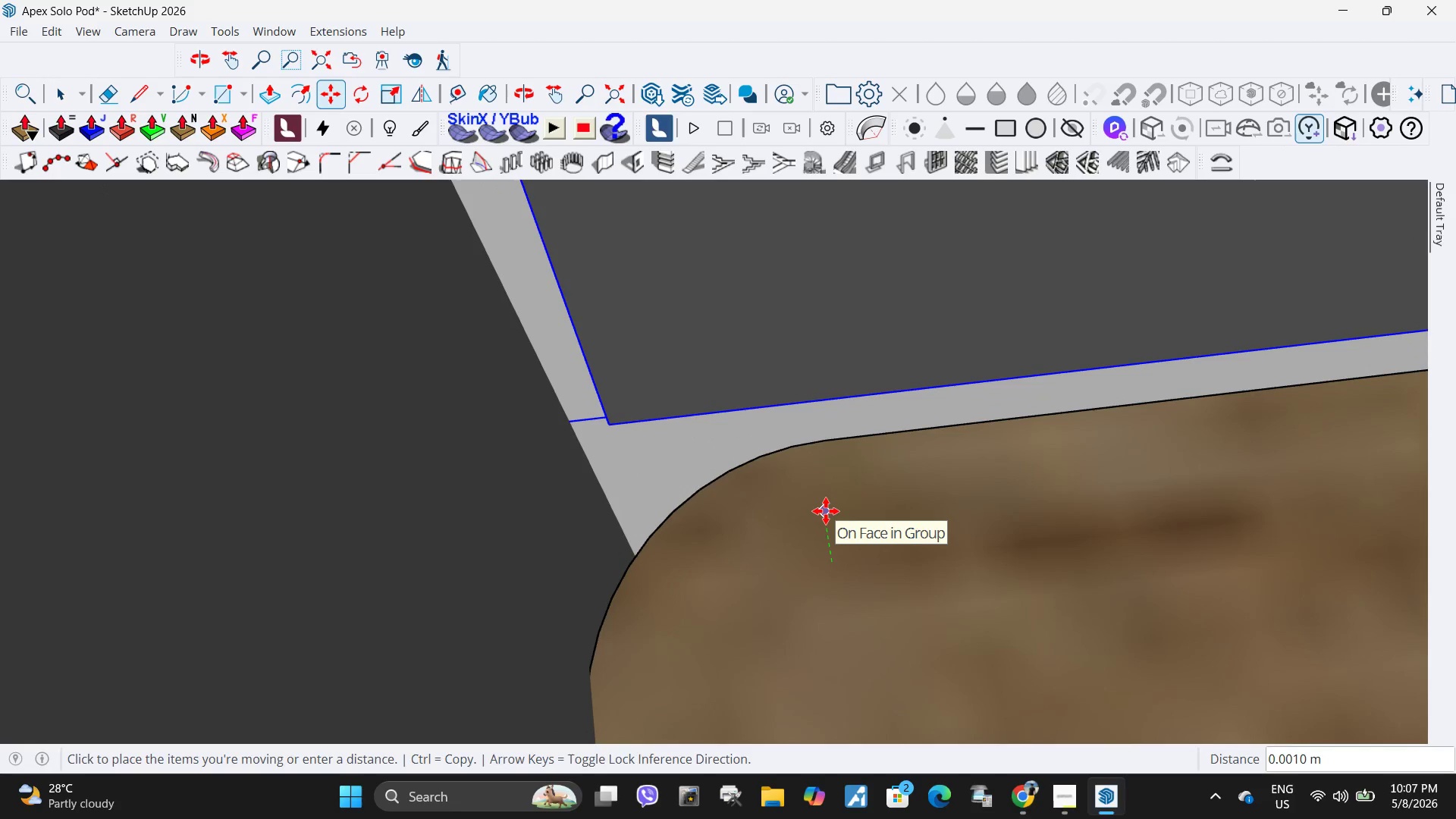 
key(NumpadDecimal)
 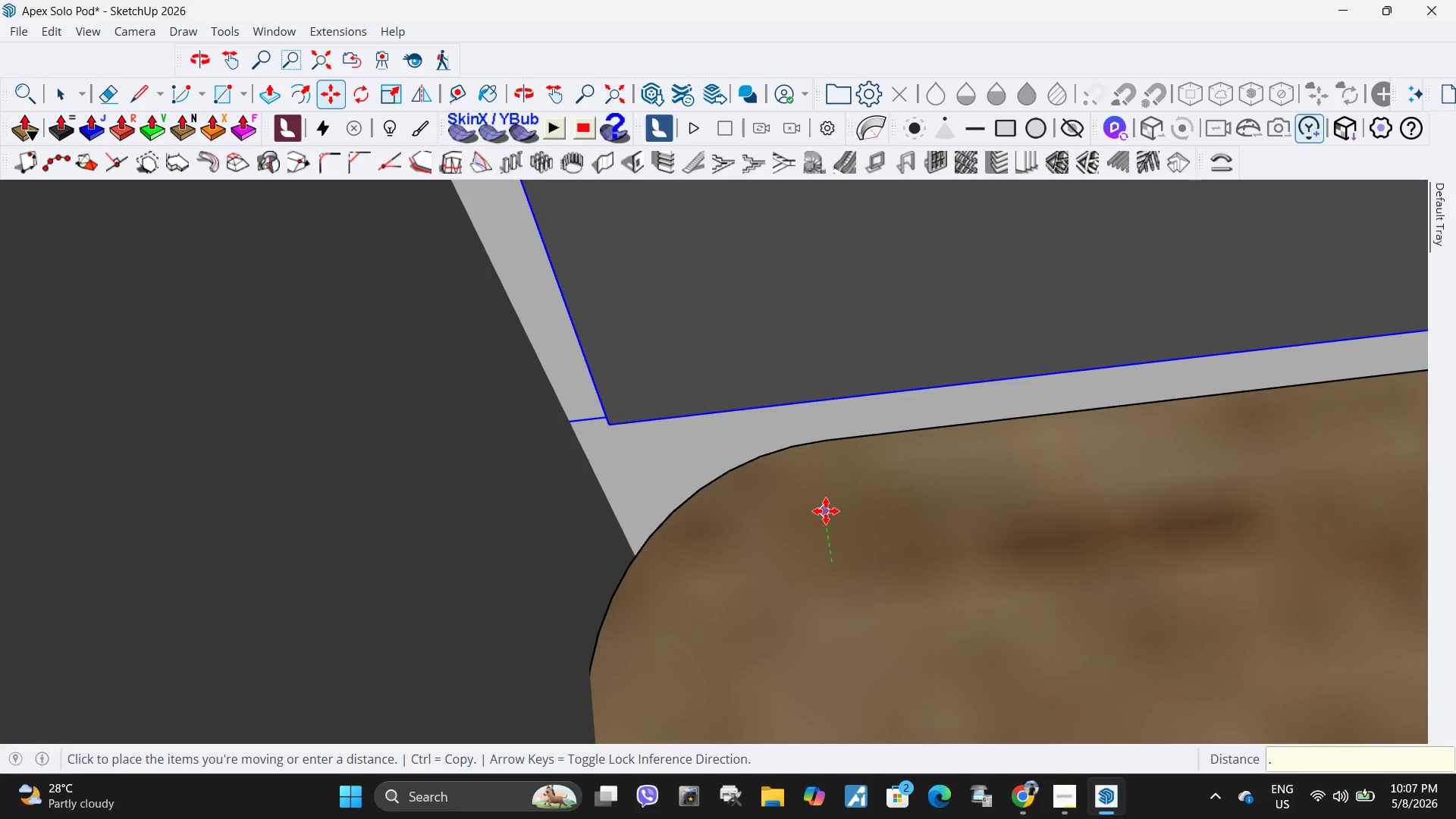 
key(Numpad0)
 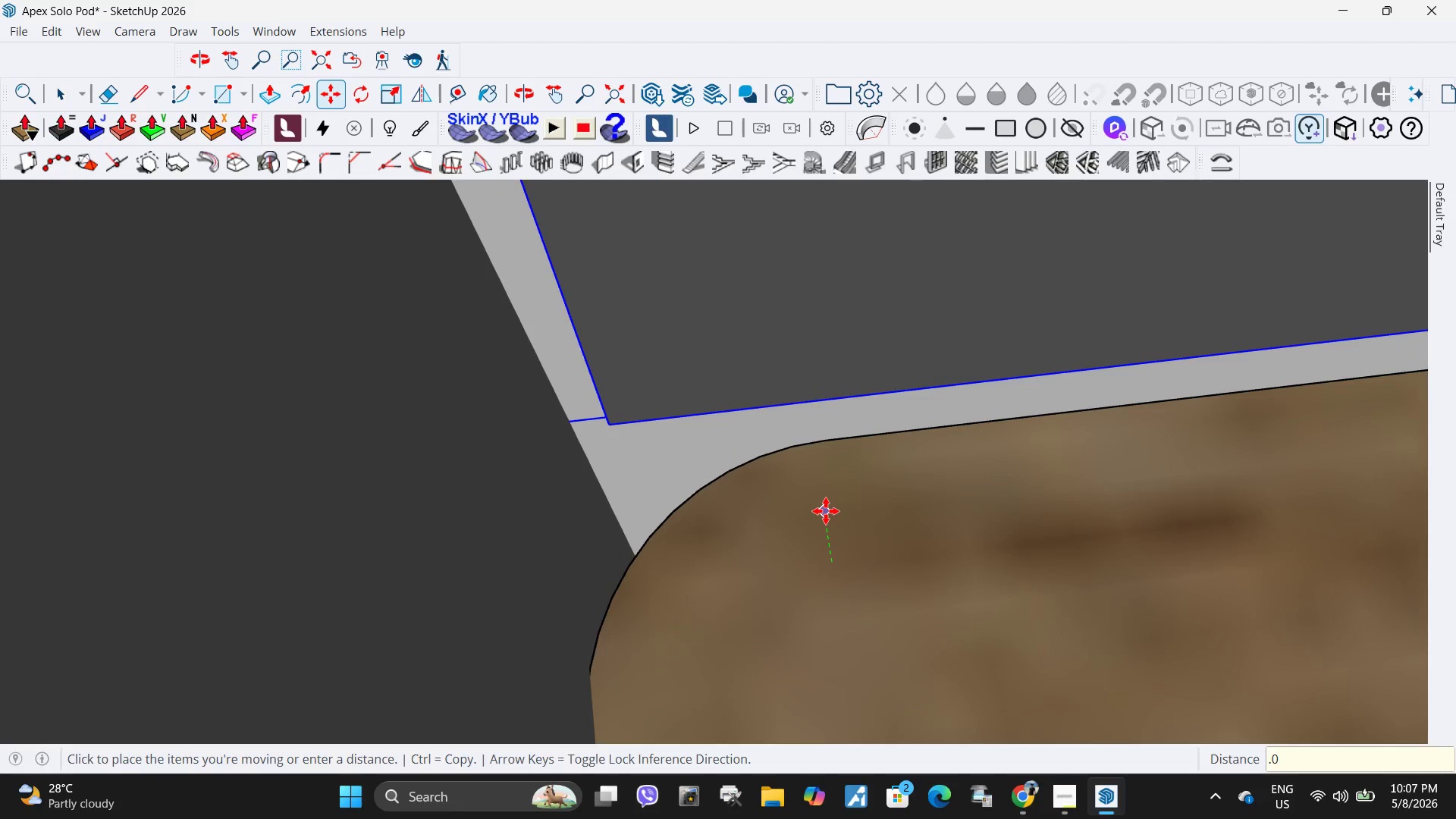 
key(Numpad0)
 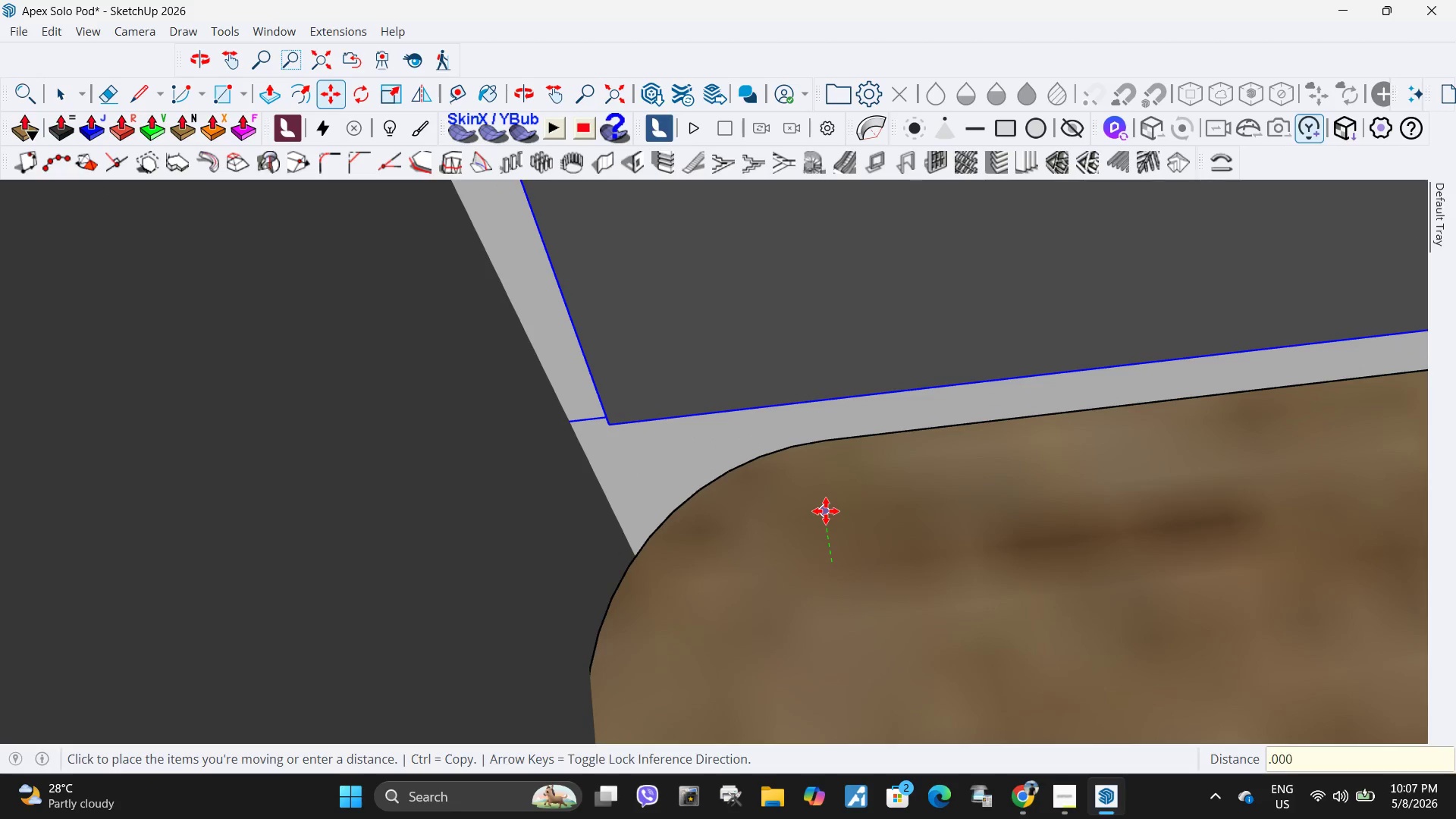 
key(Numpad0)
 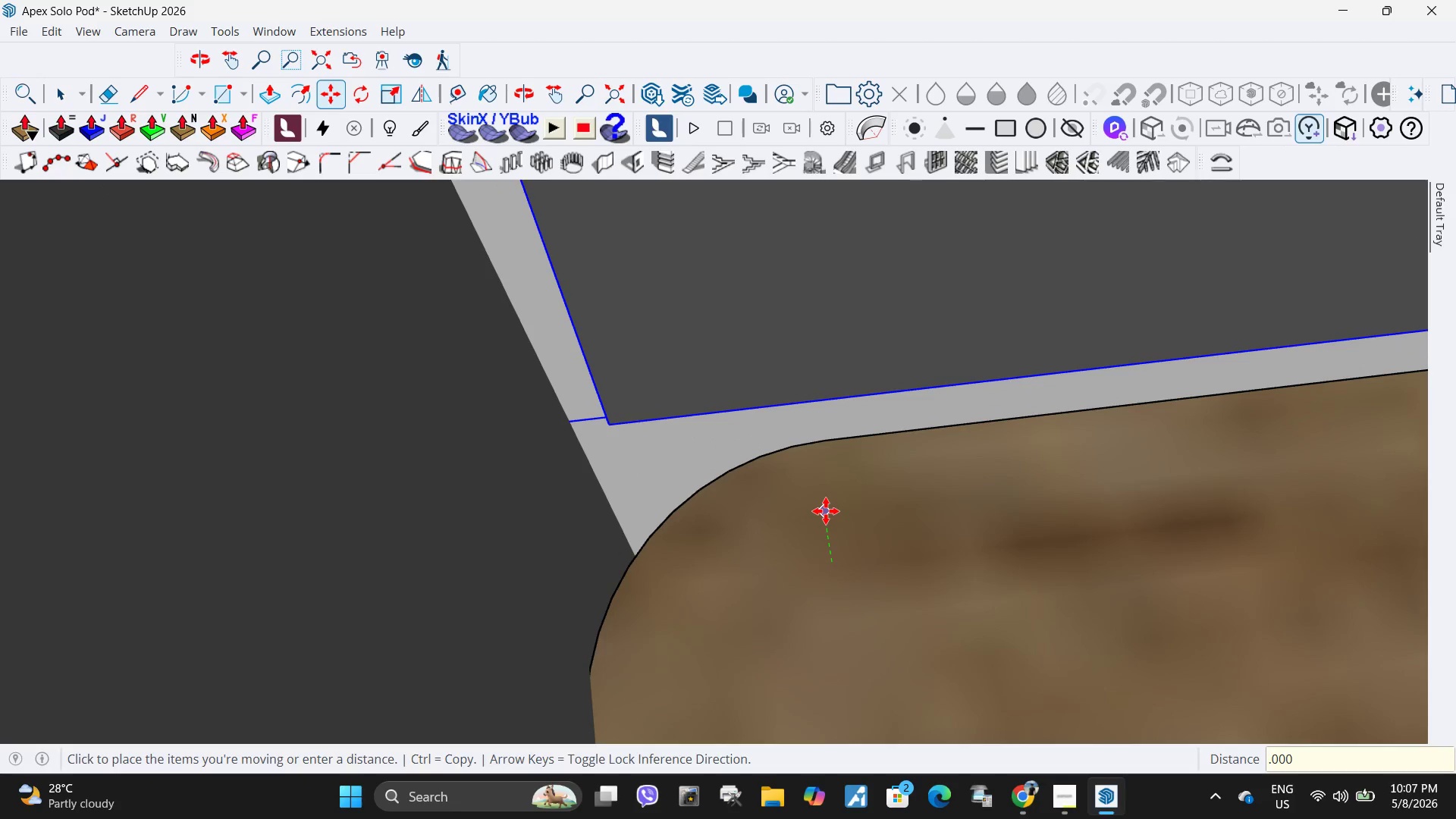 
key(Numpad5)
 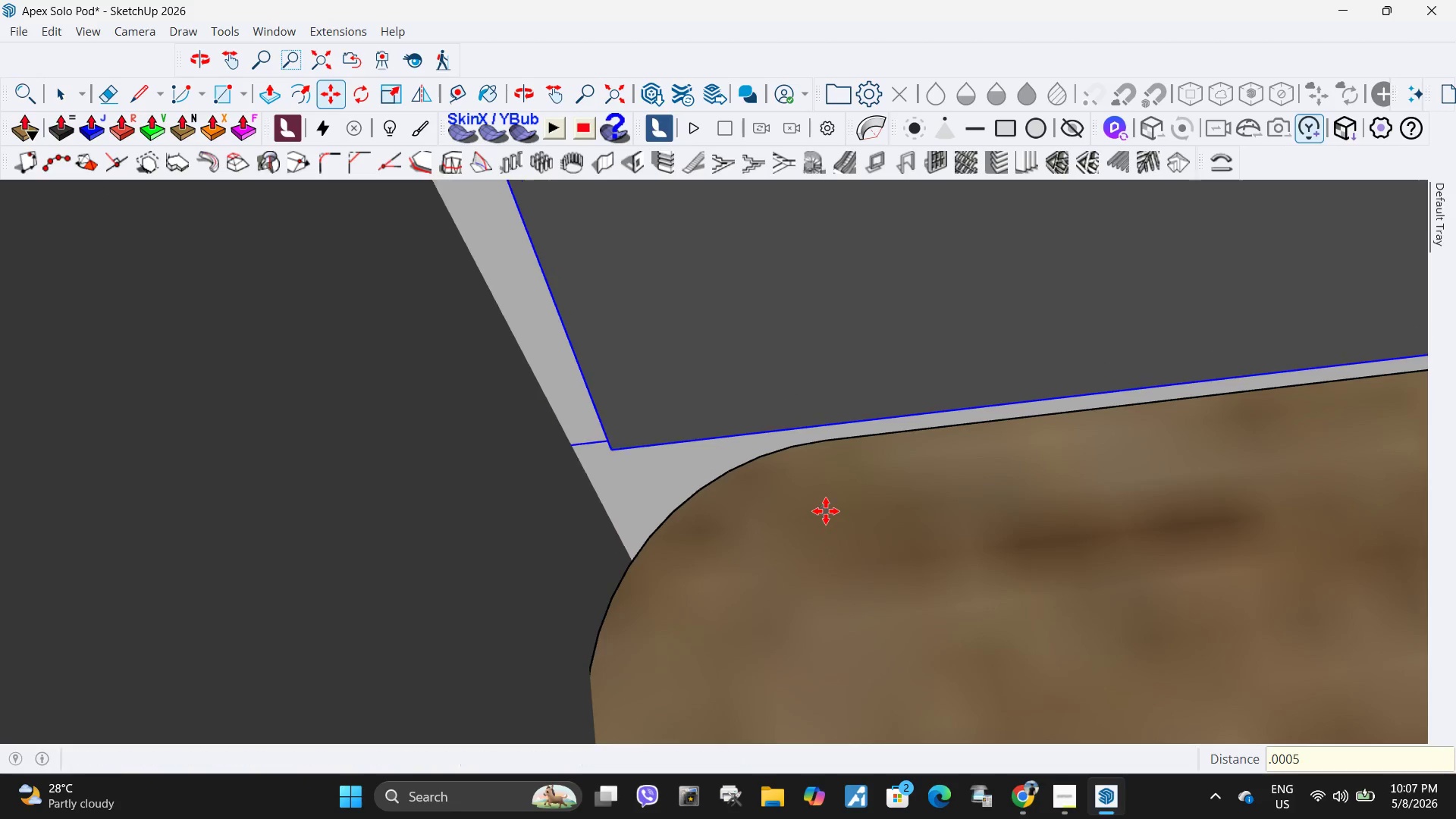 
key(NumpadEnter)
 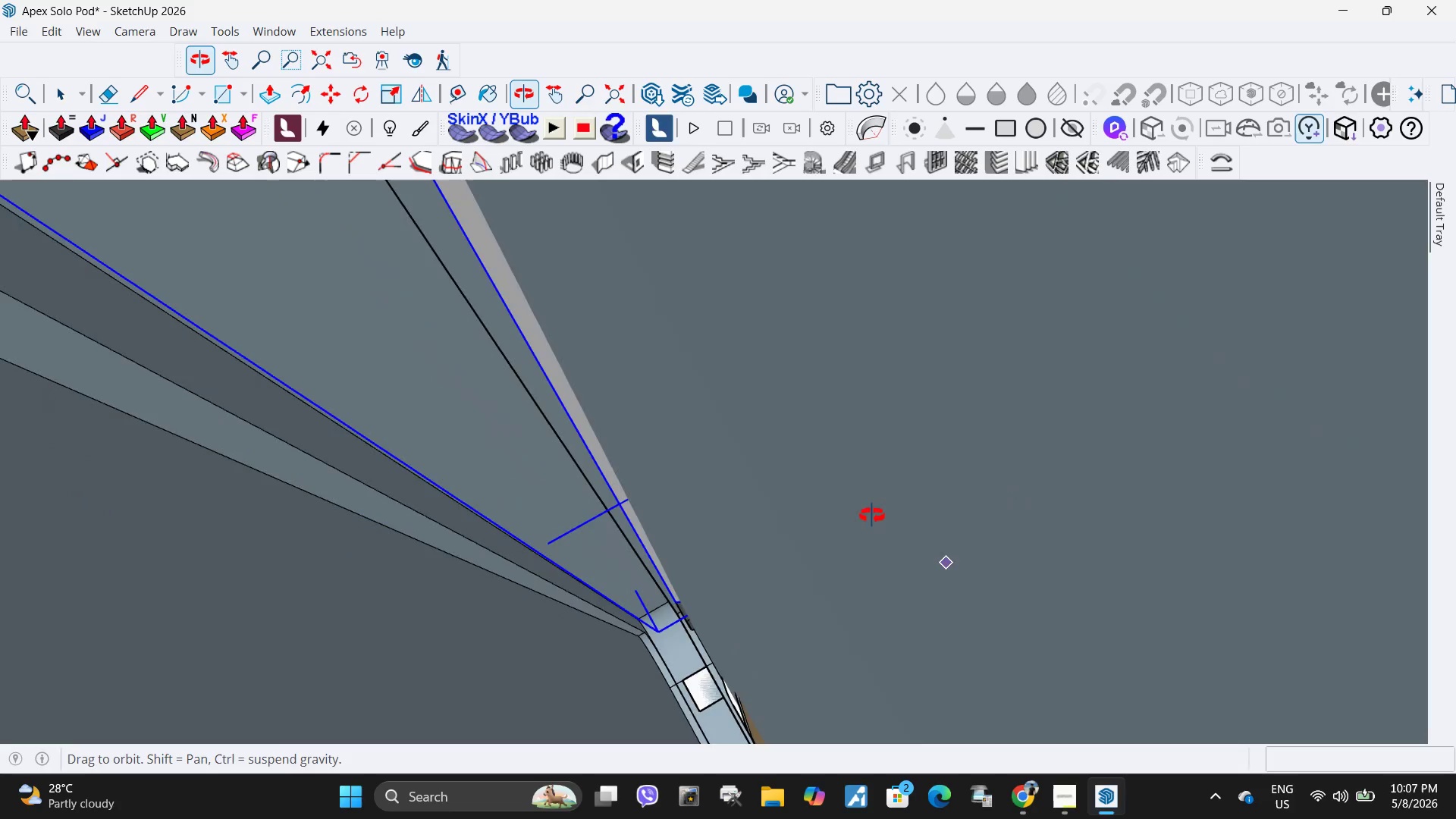 
key(H)
 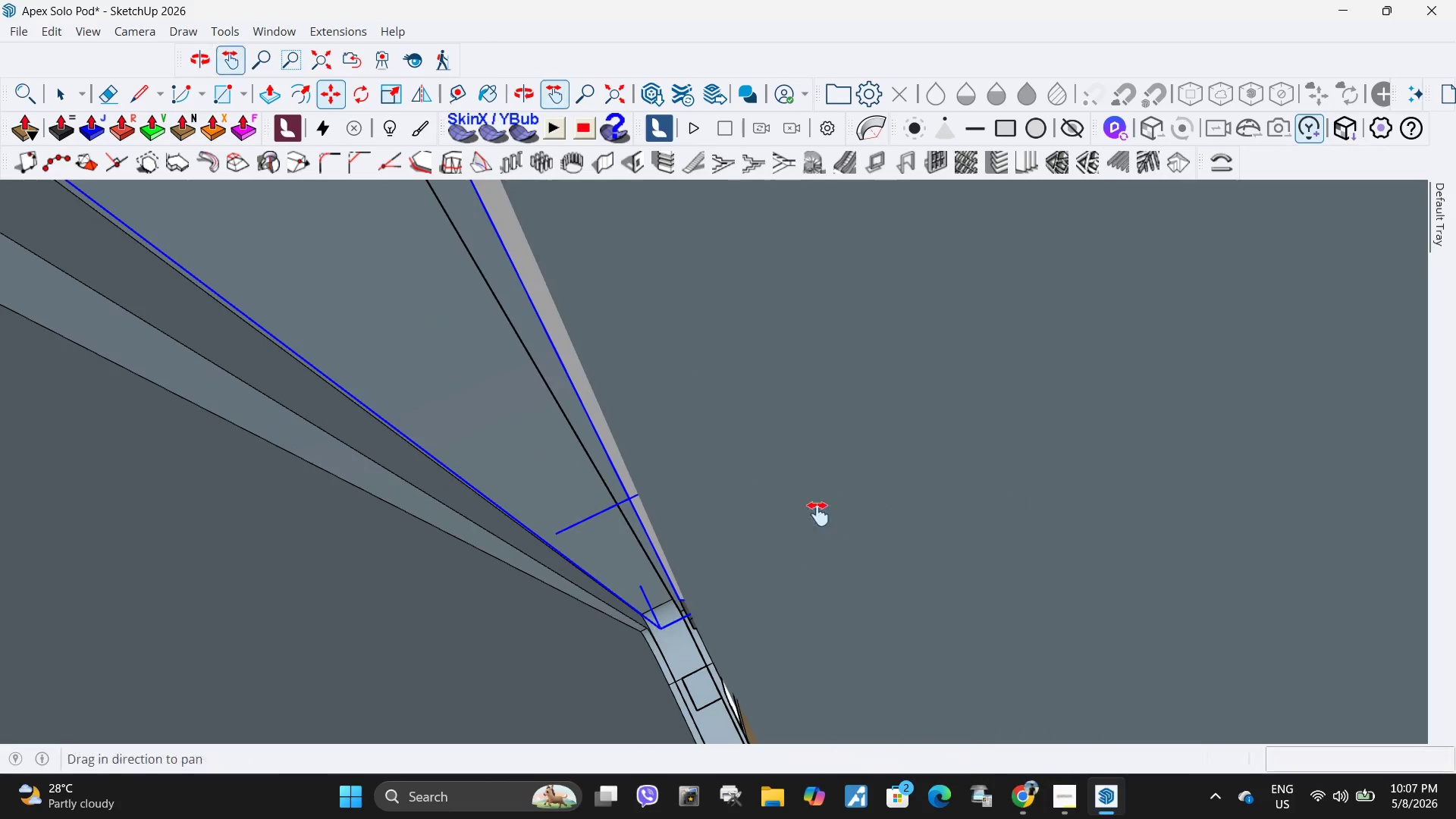 
left_click_drag(start_coordinate=[873, 500], to_coordinate=[306, 604])
 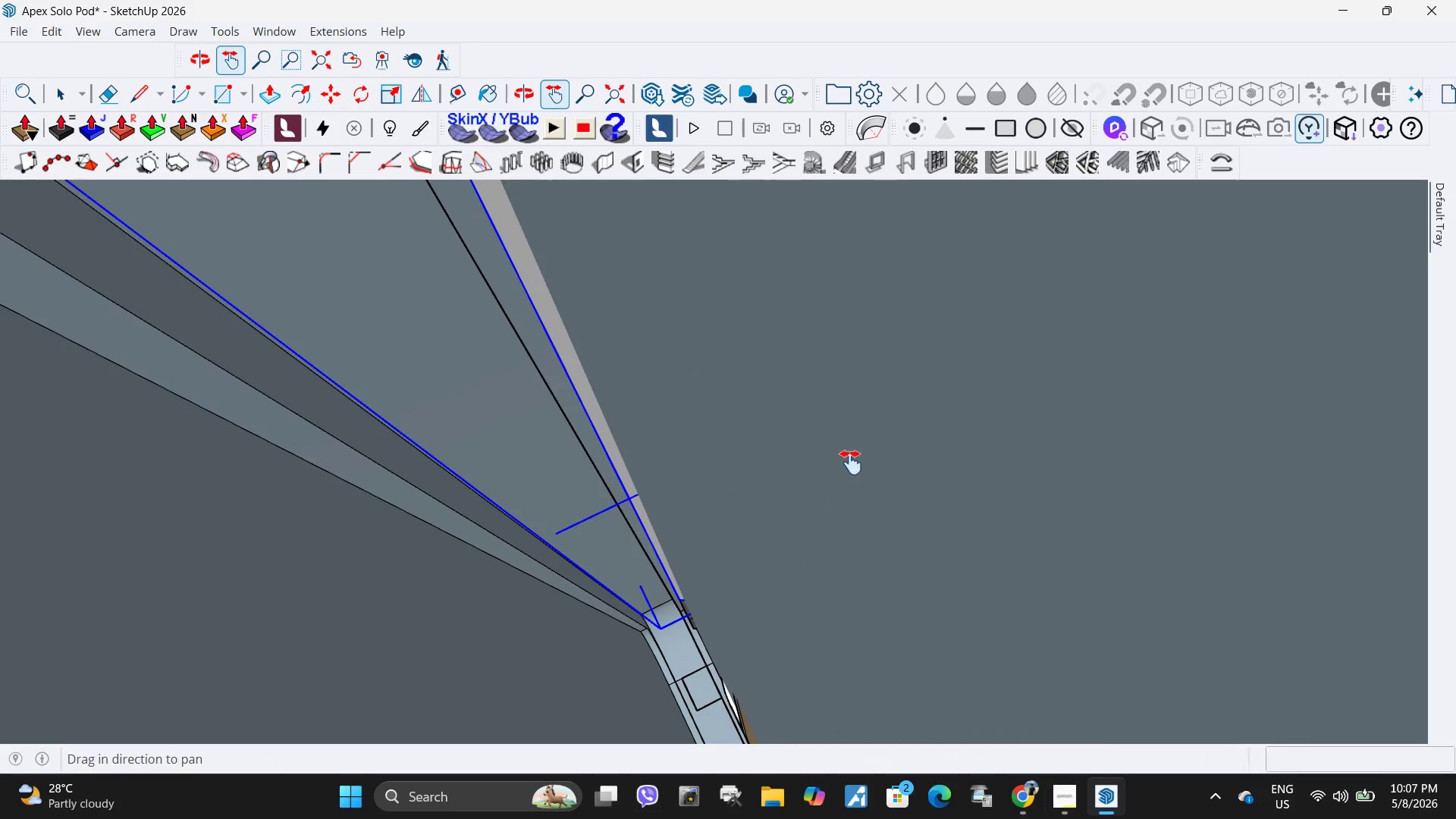 
left_click_drag(start_coordinate=[851, 463], to_coordinate=[494, 593])
 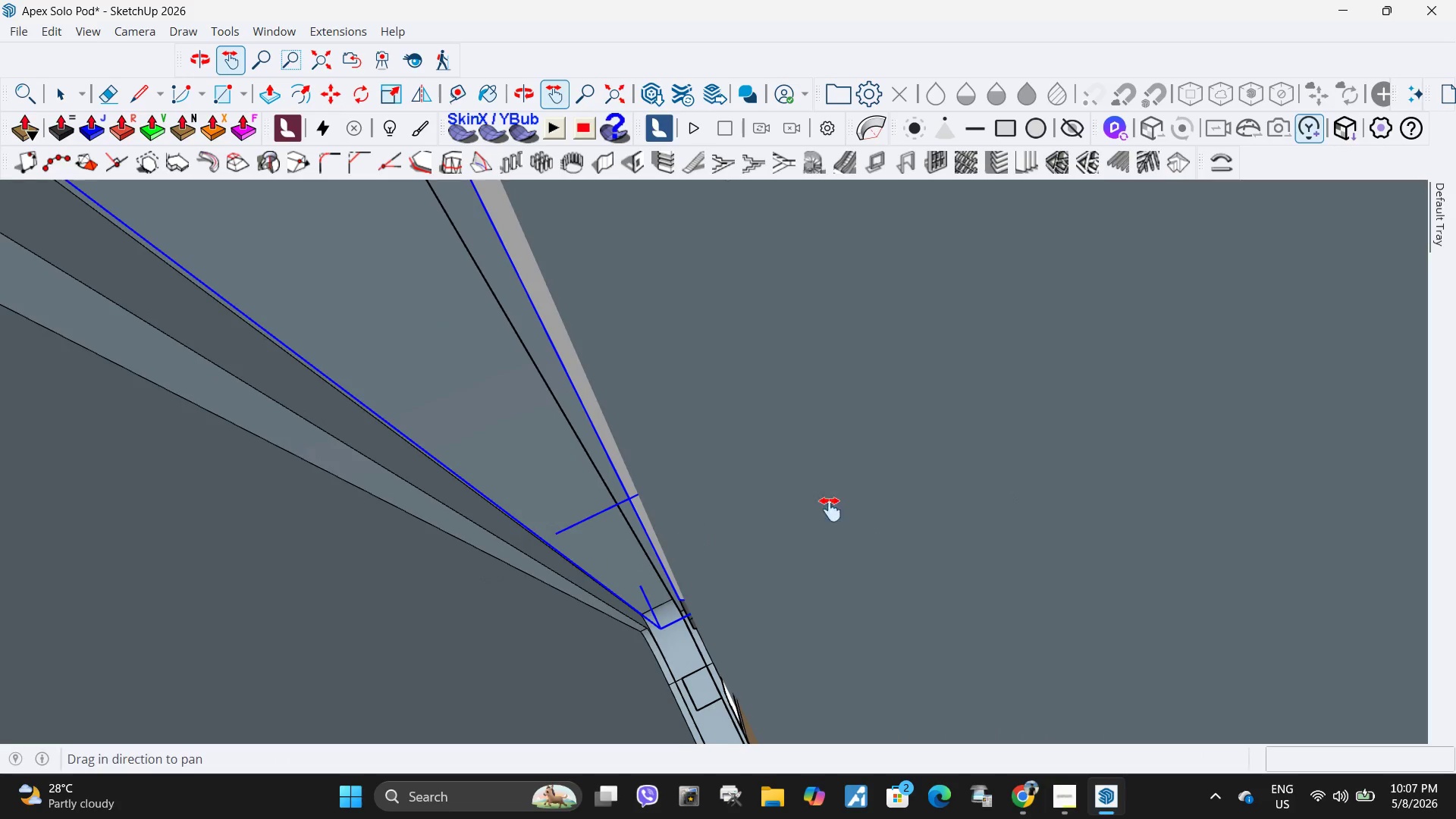 
left_click_drag(start_coordinate=[877, 513], to_coordinate=[413, 659])
 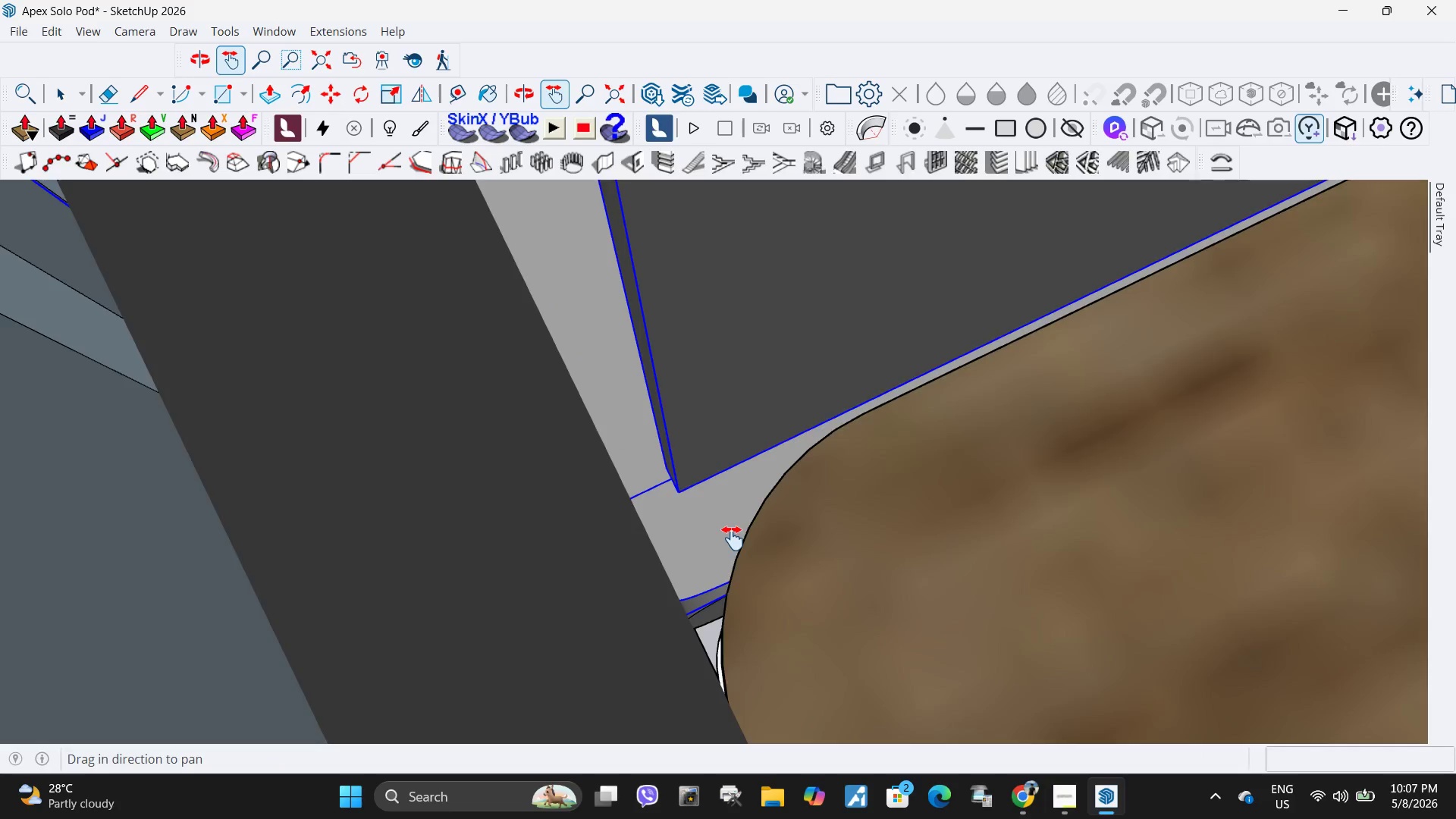 
scroll: coordinate [736, 513], scroll_direction: down, amount: 4.0
 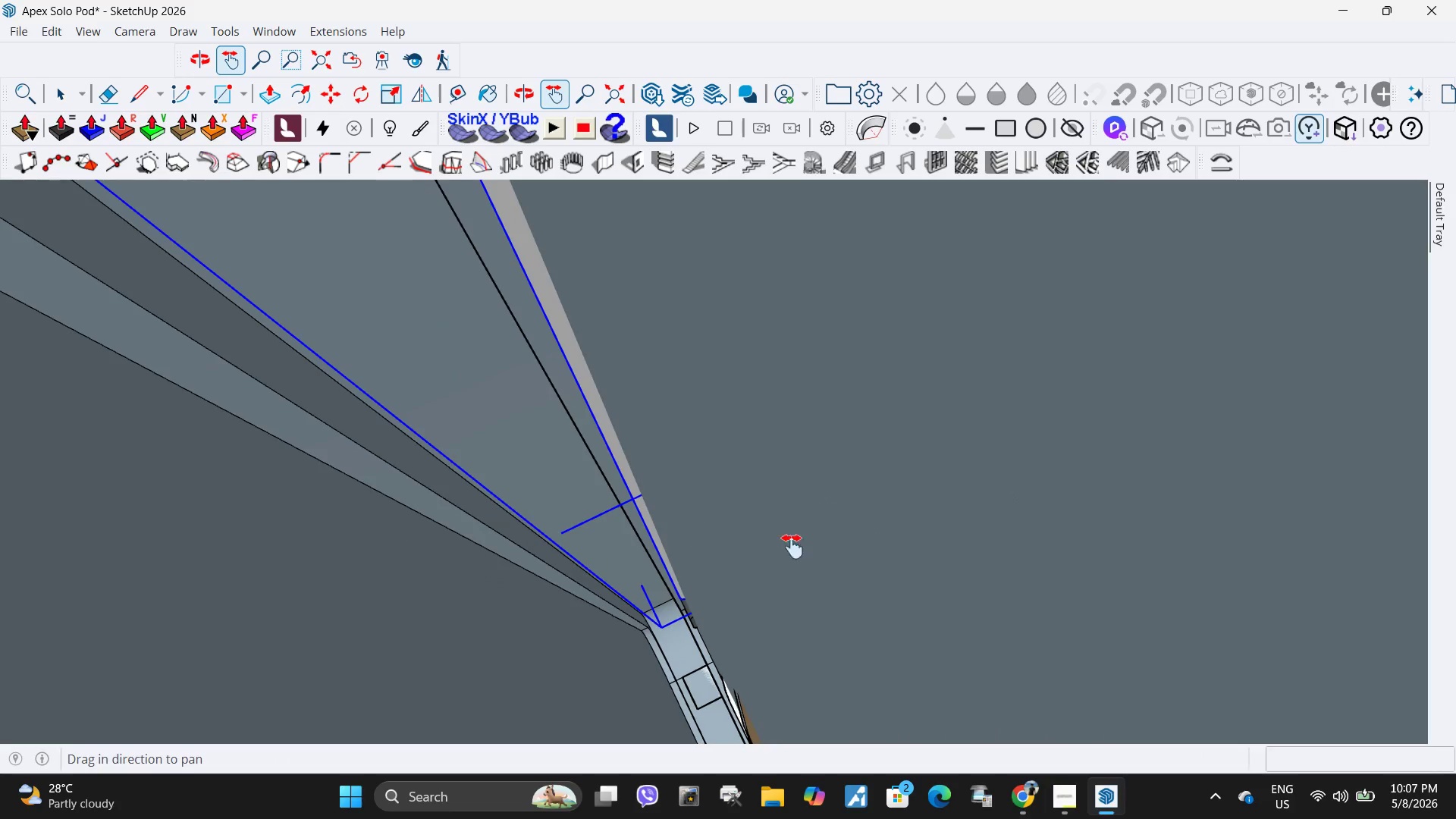 
key(Space)
 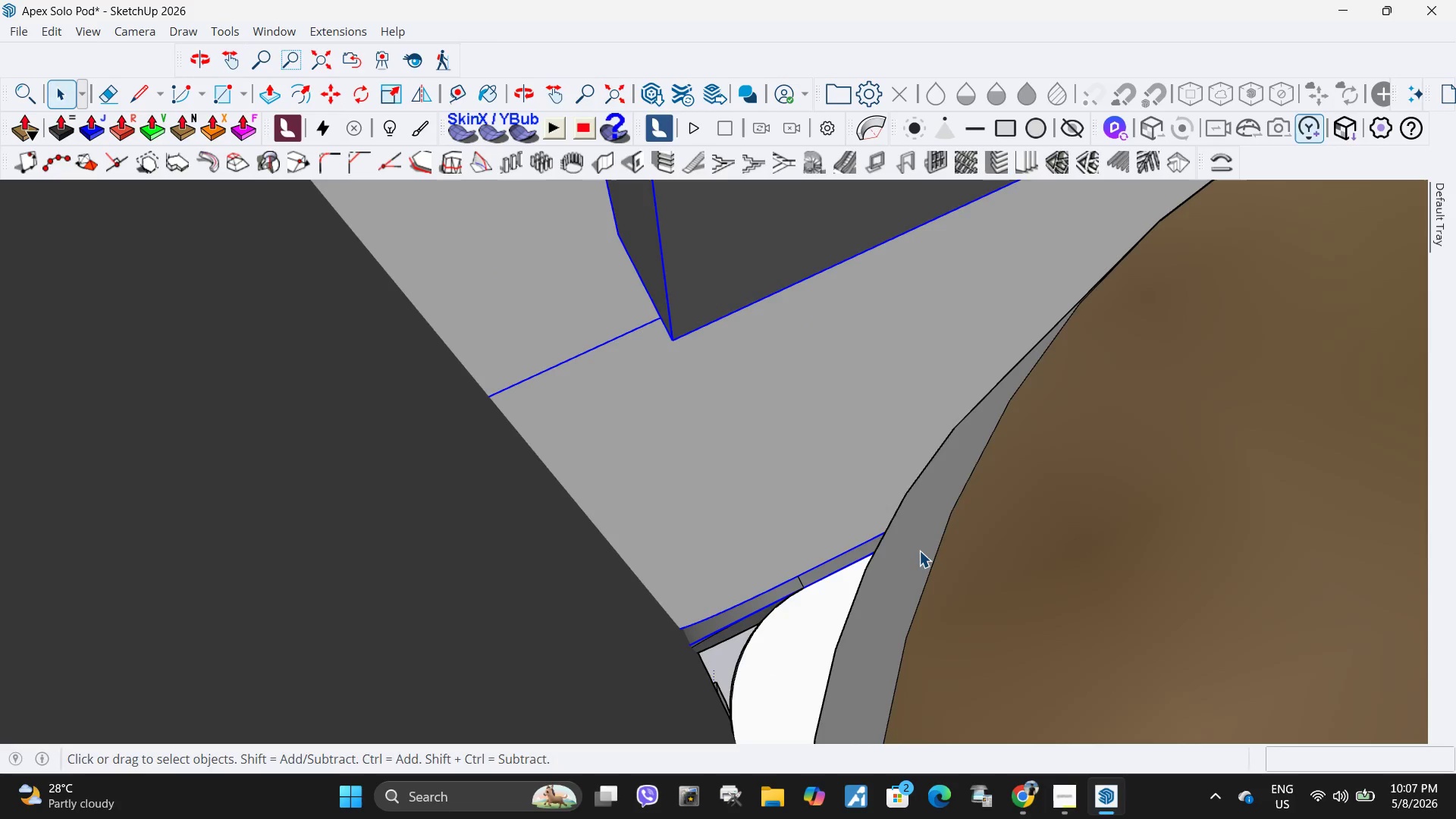 
left_click([919, 551])
 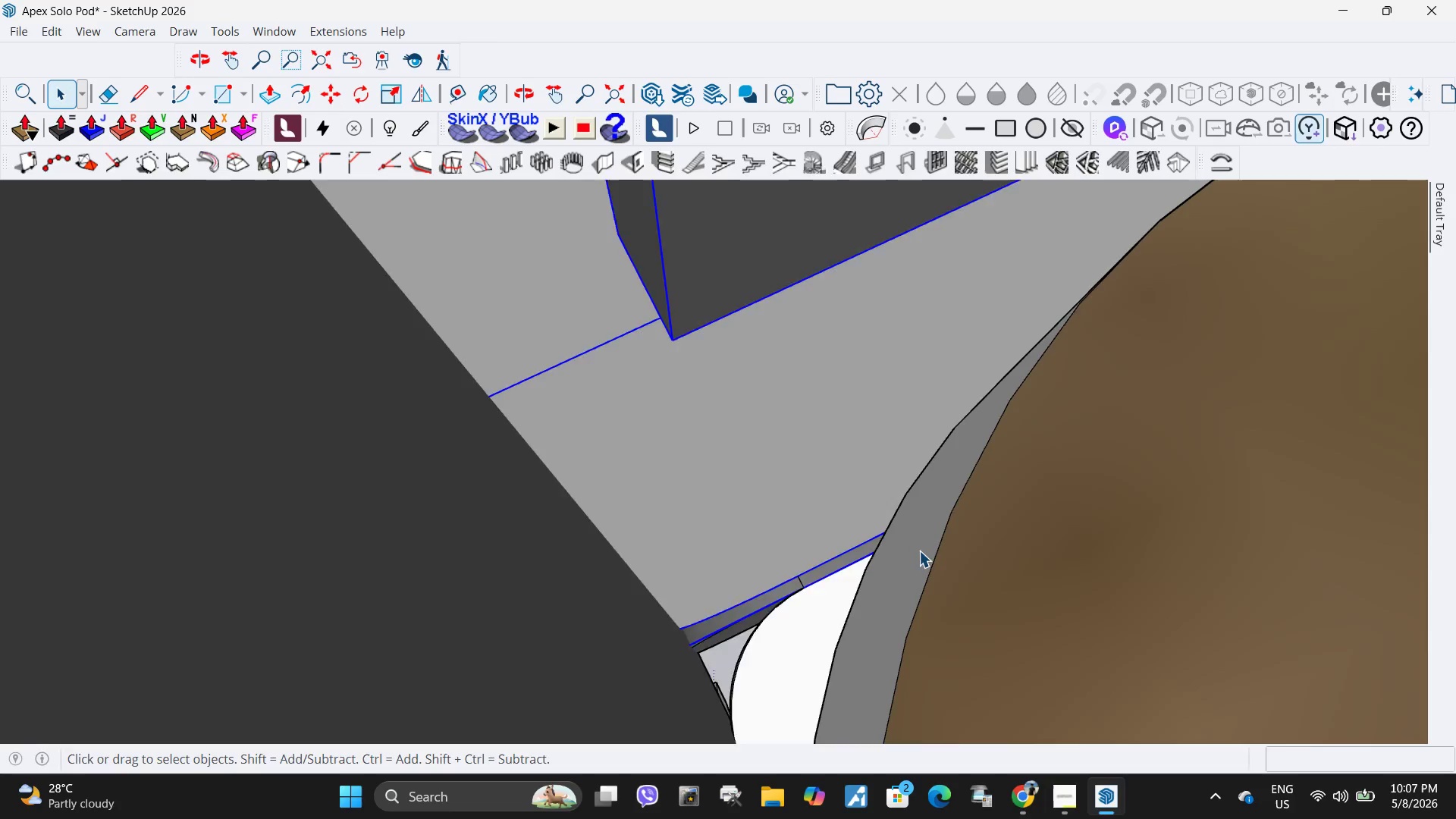 
scroll: coordinate [835, 533], scroll_direction: up, amount: 7.0
 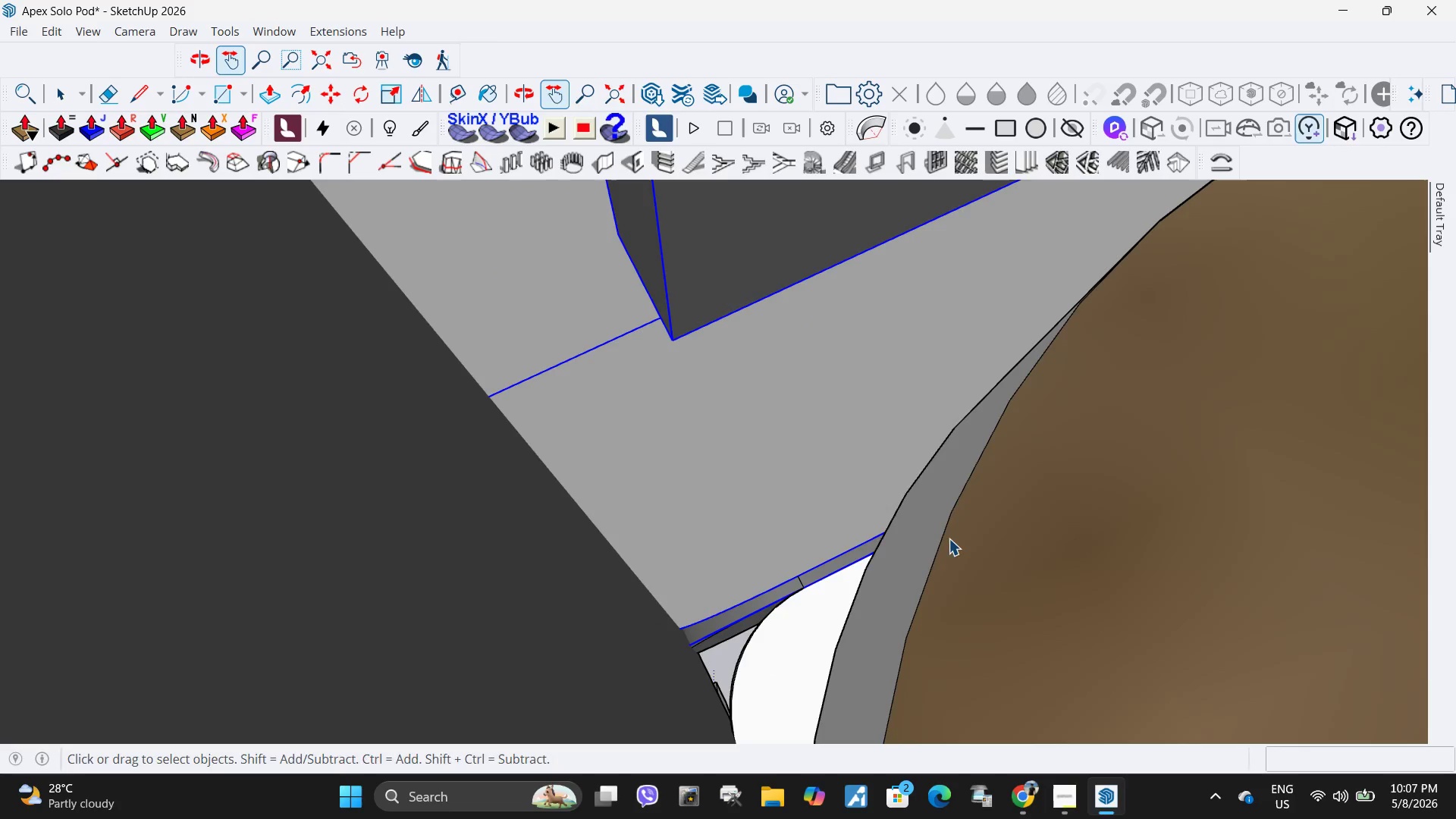 
double_click([919, 551])
 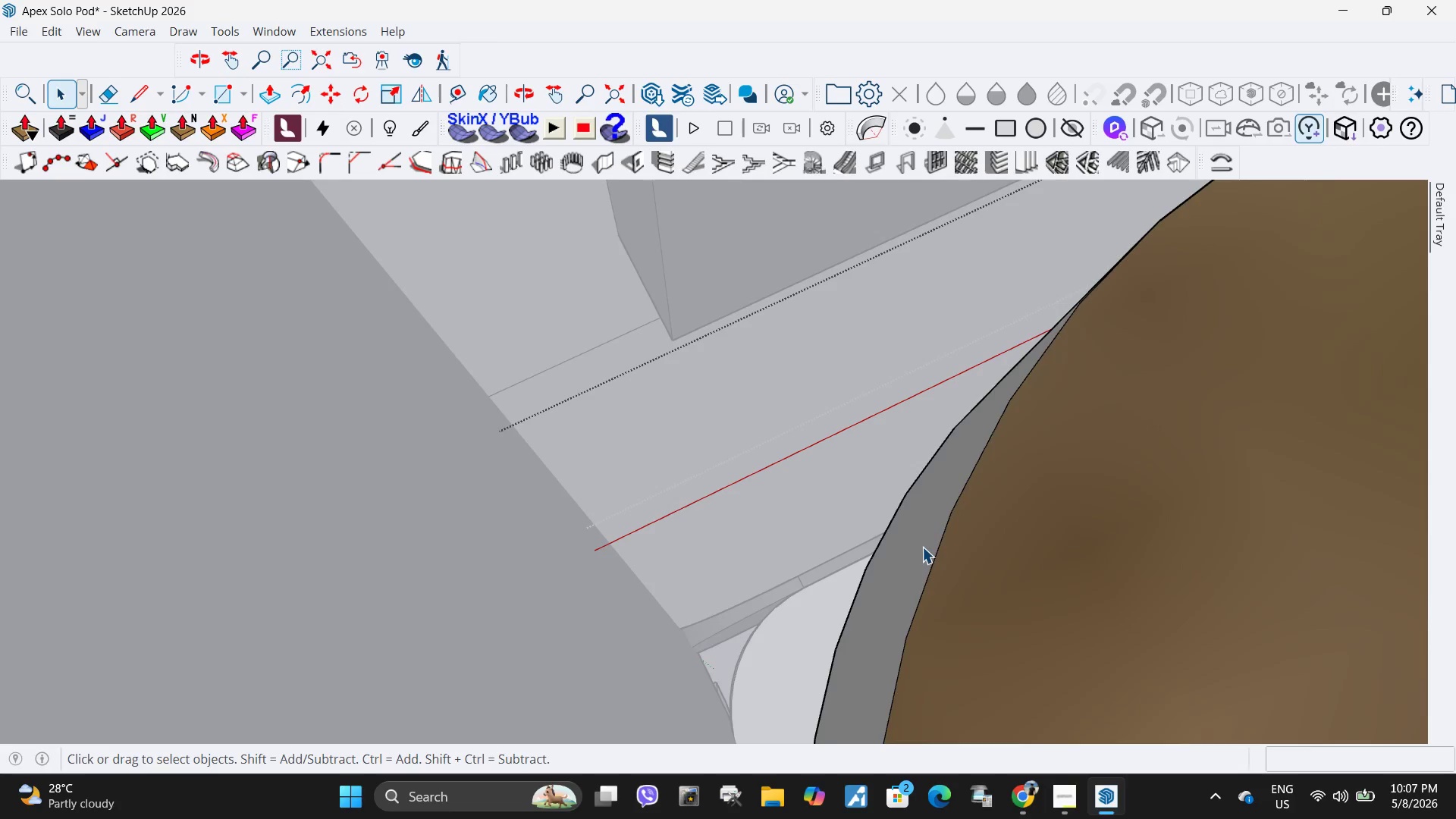 
triple_click([922, 547])
 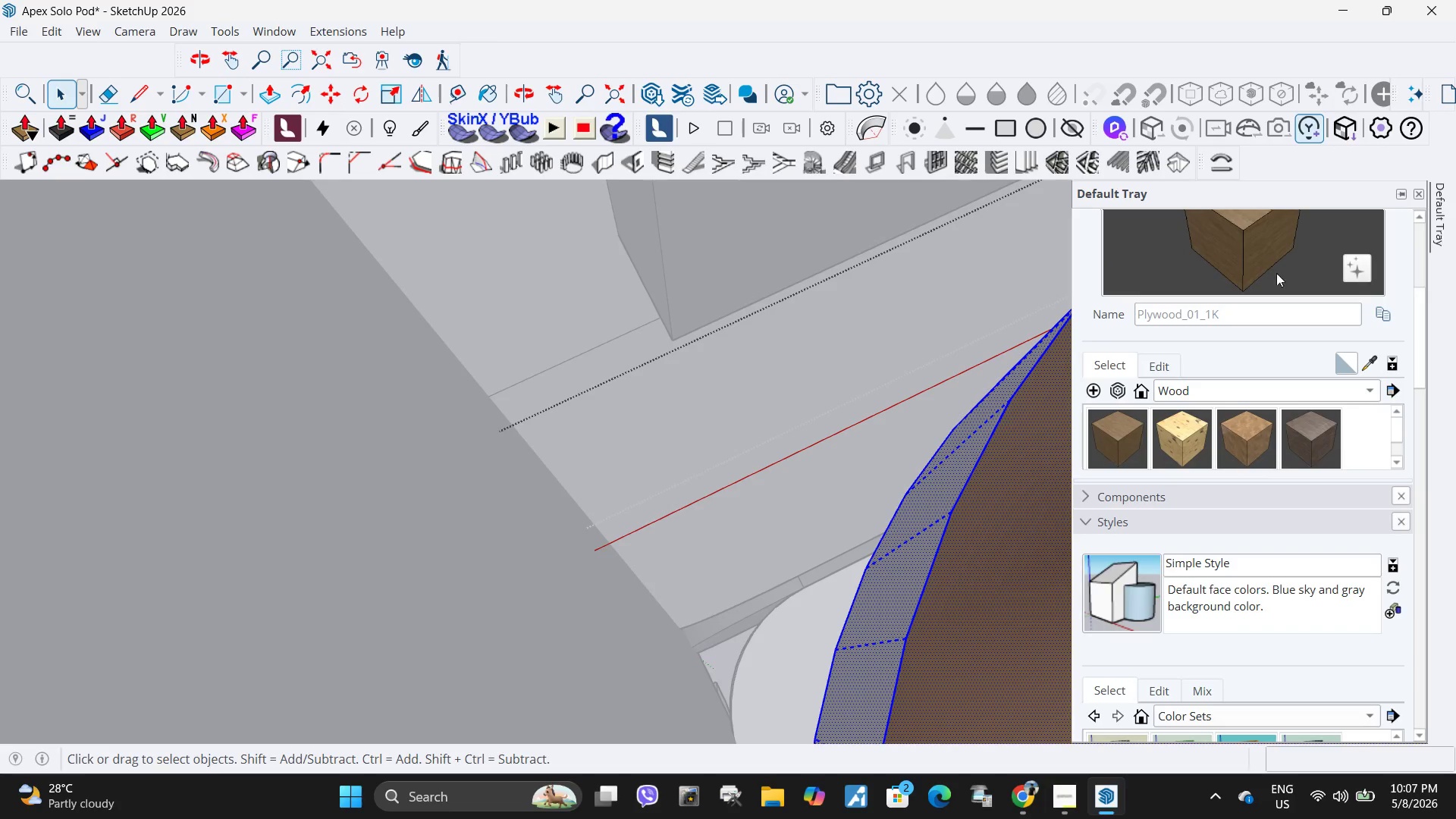 
left_click([1261, 246])
 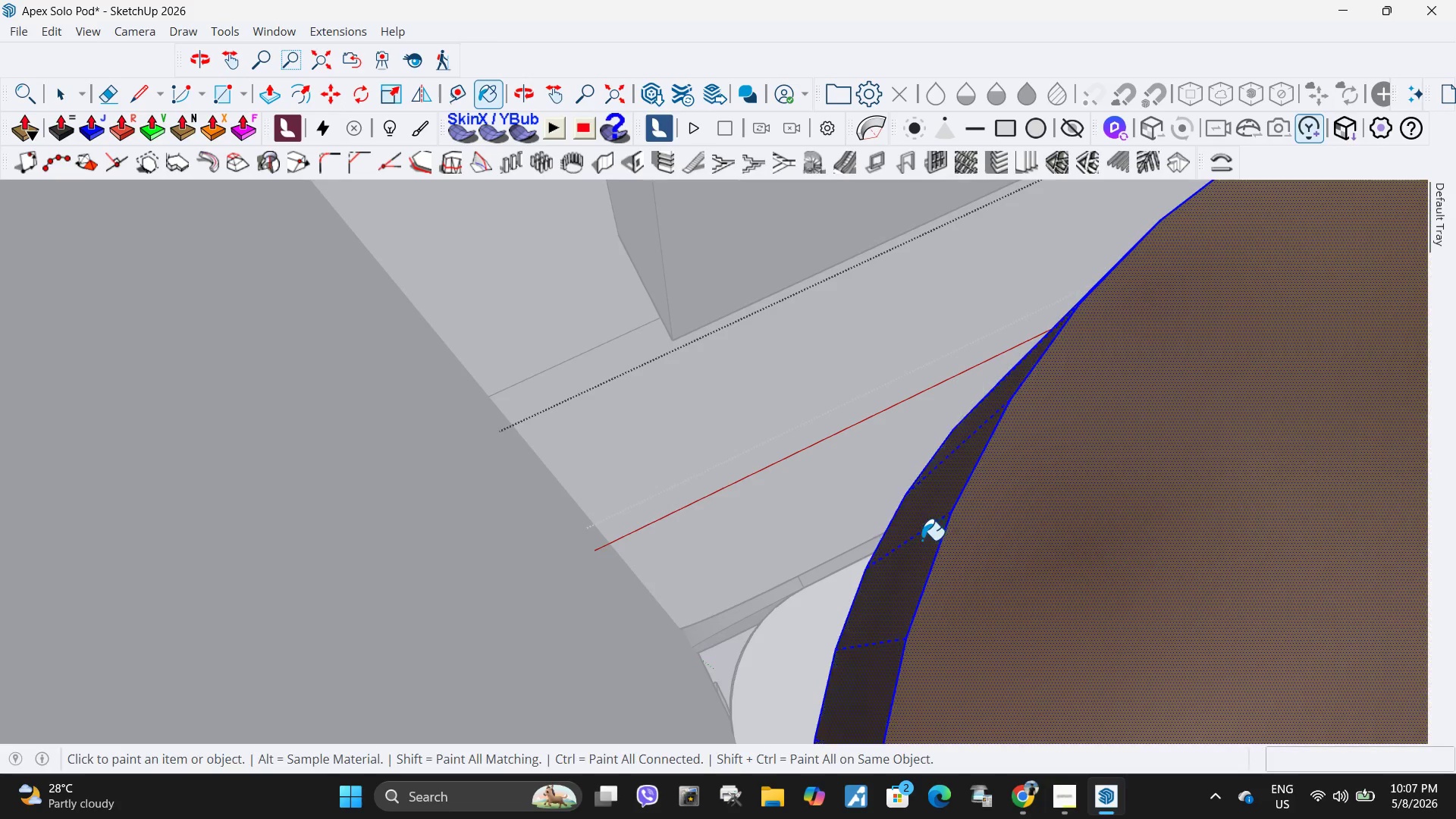 
key(H)
 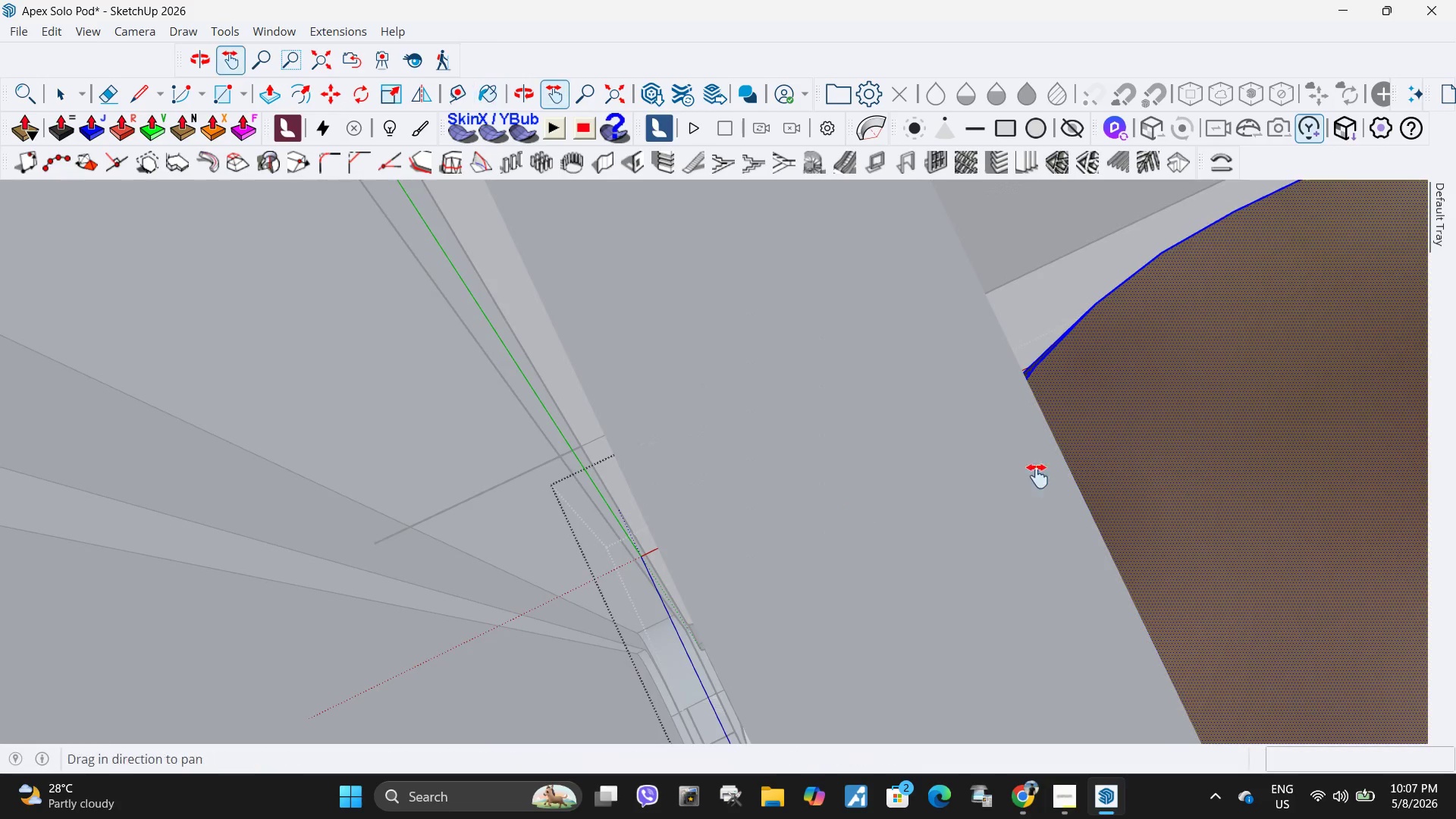 
scroll: coordinate [849, 521], scroll_direction: down, amount: 8.0
 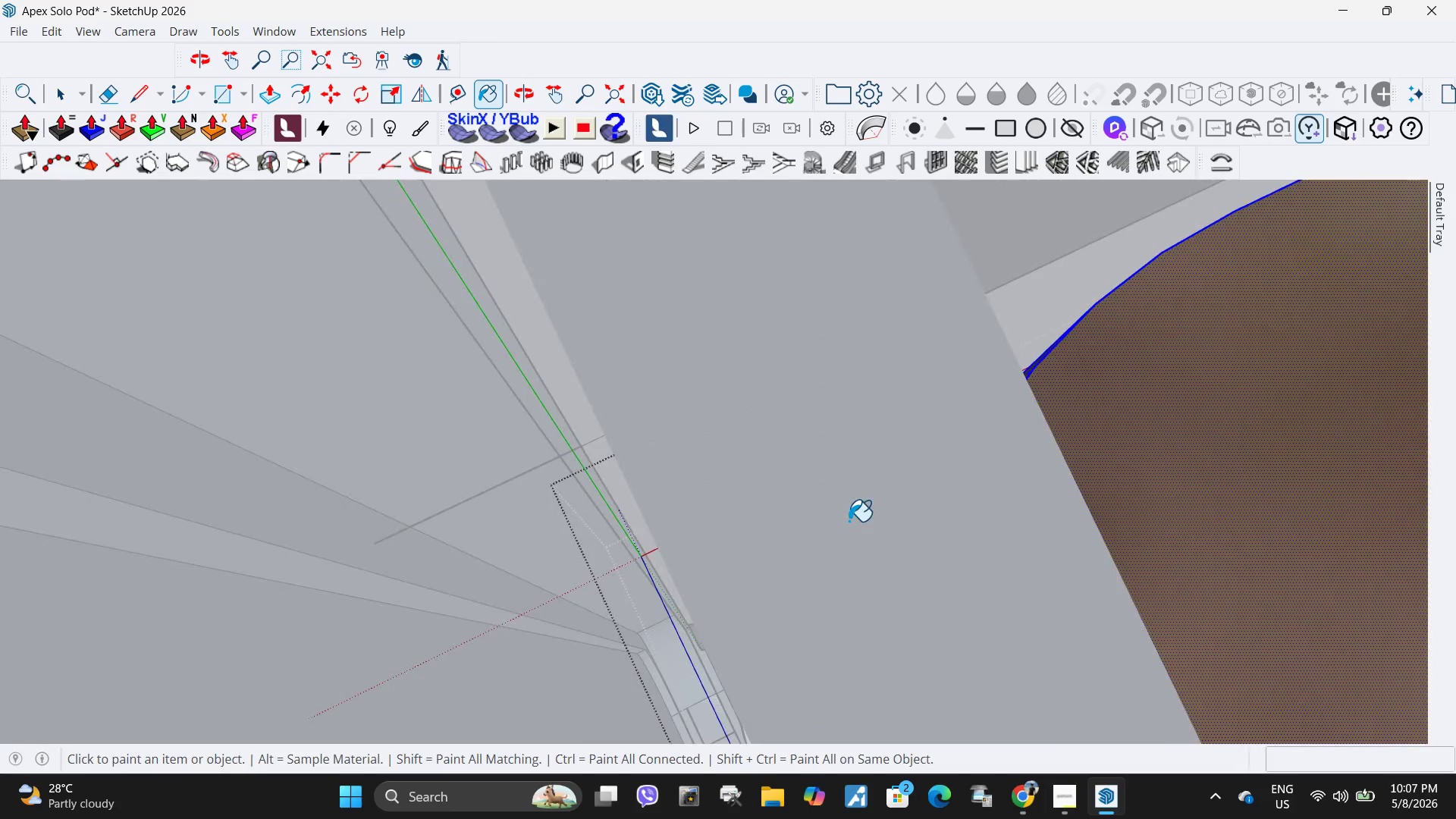 
left_click_drag(start_coordinate=[1086, 476], to_coordinate=[187, 540])
 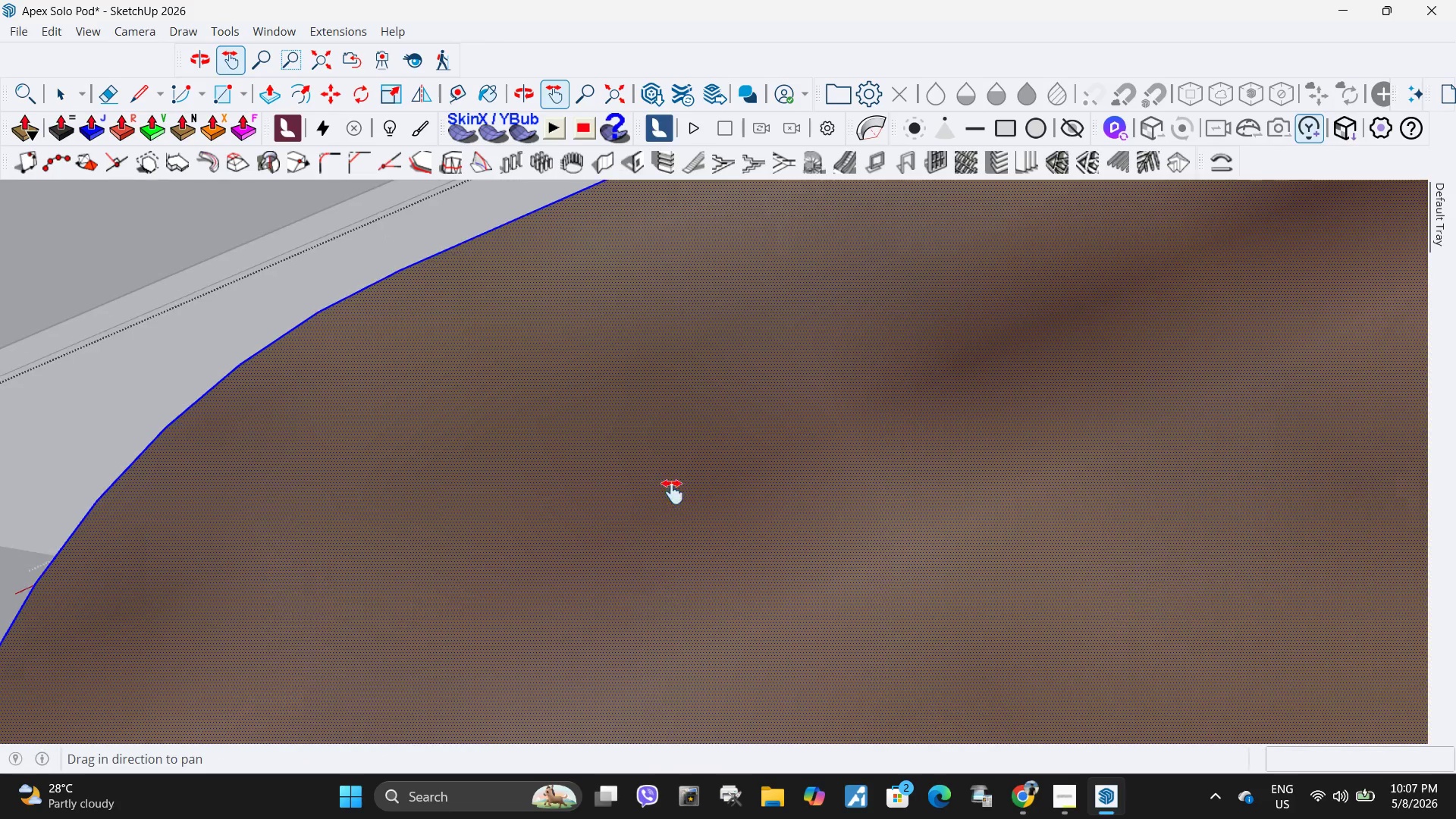 
key(Space)
 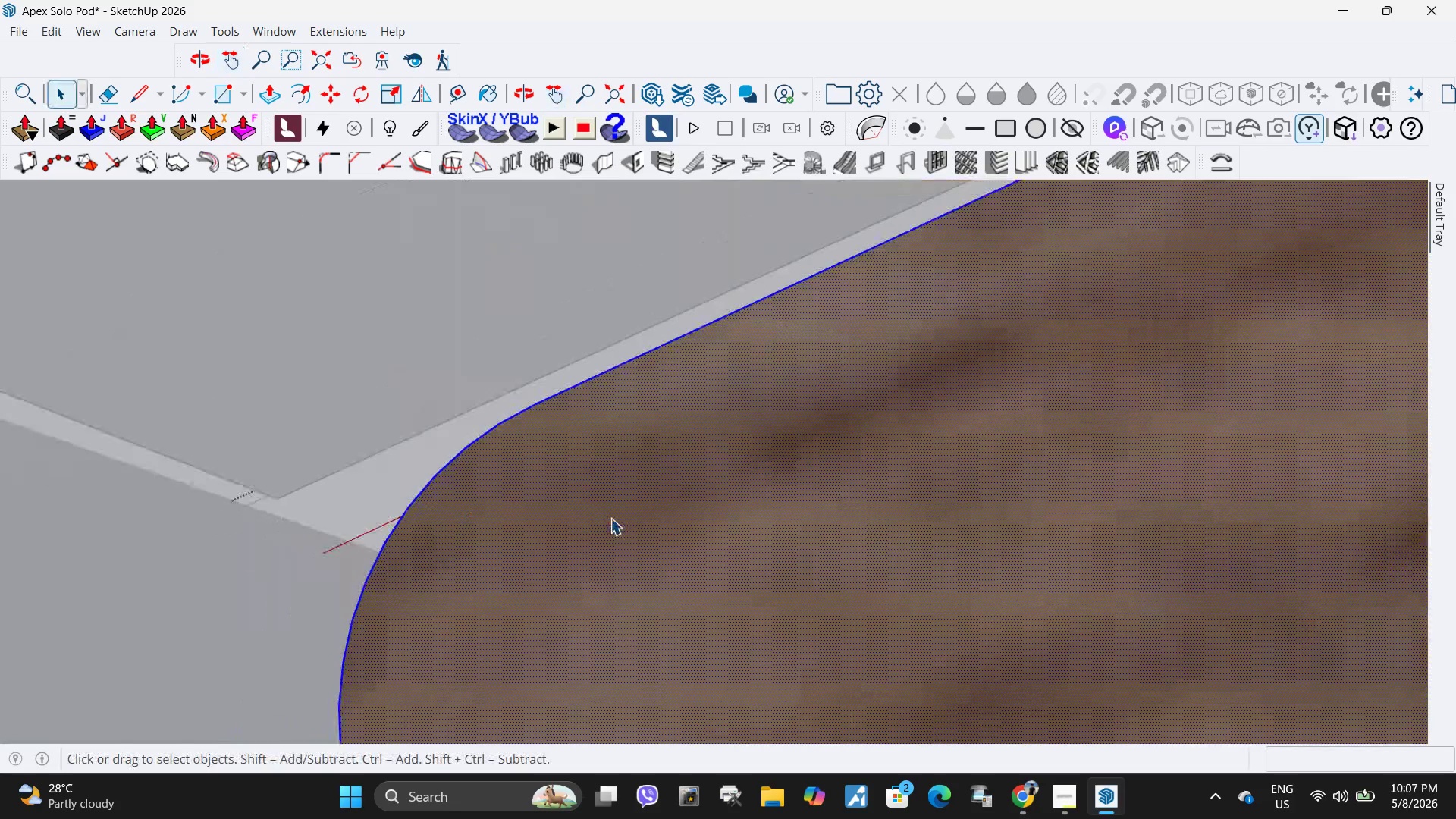 
key(Escape)
 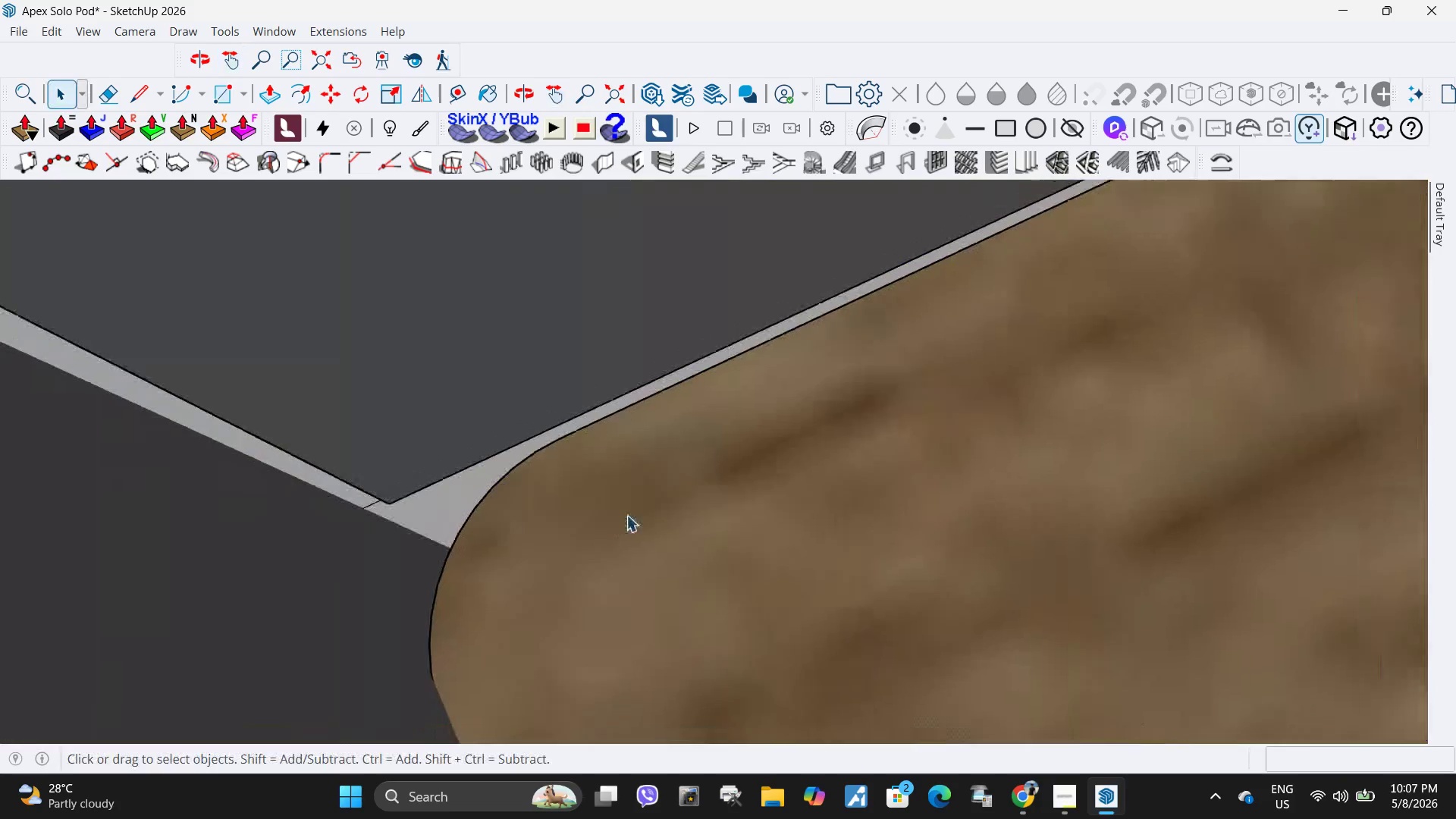 
key(Escape)
 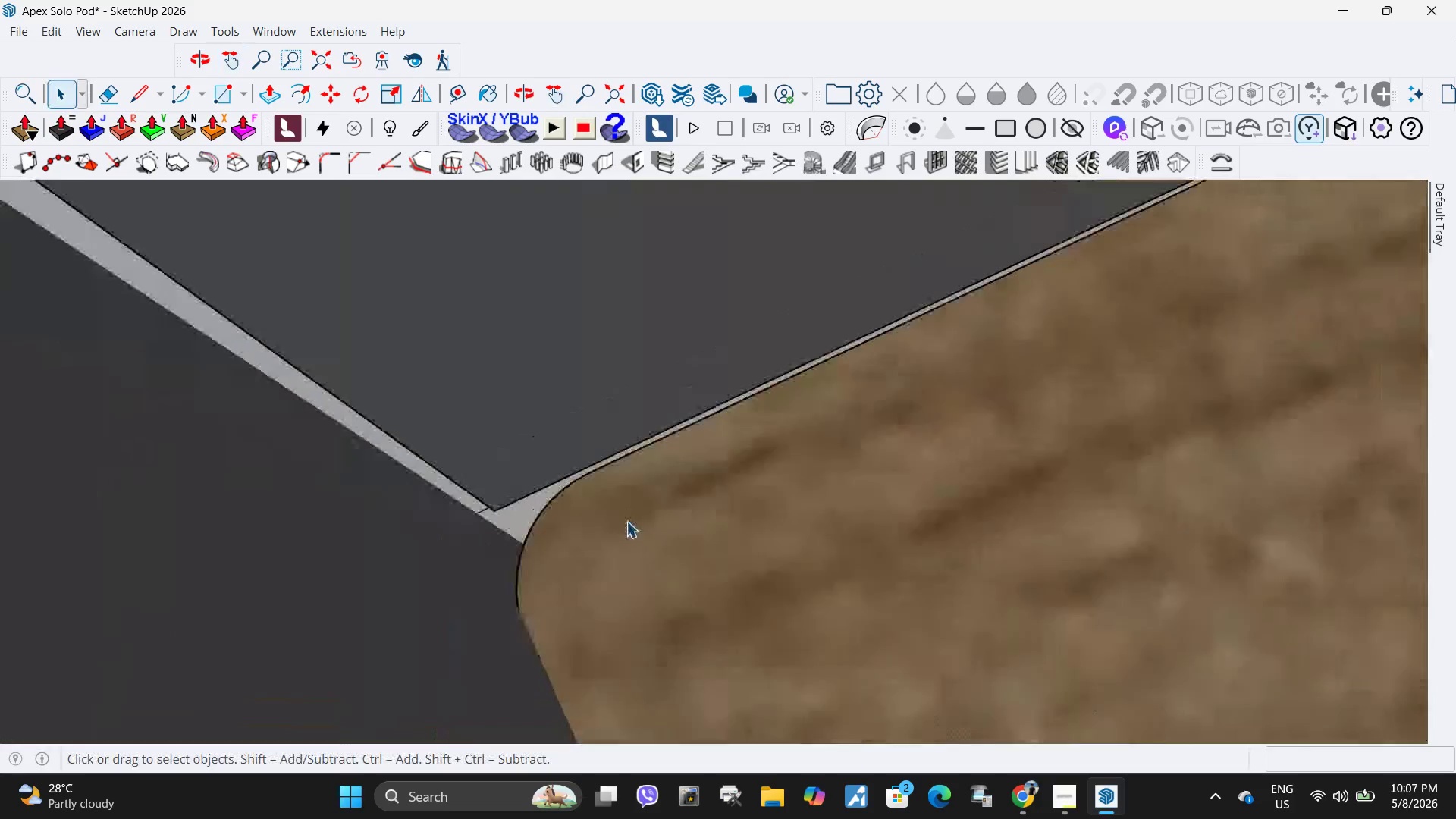 
key(Escape)
 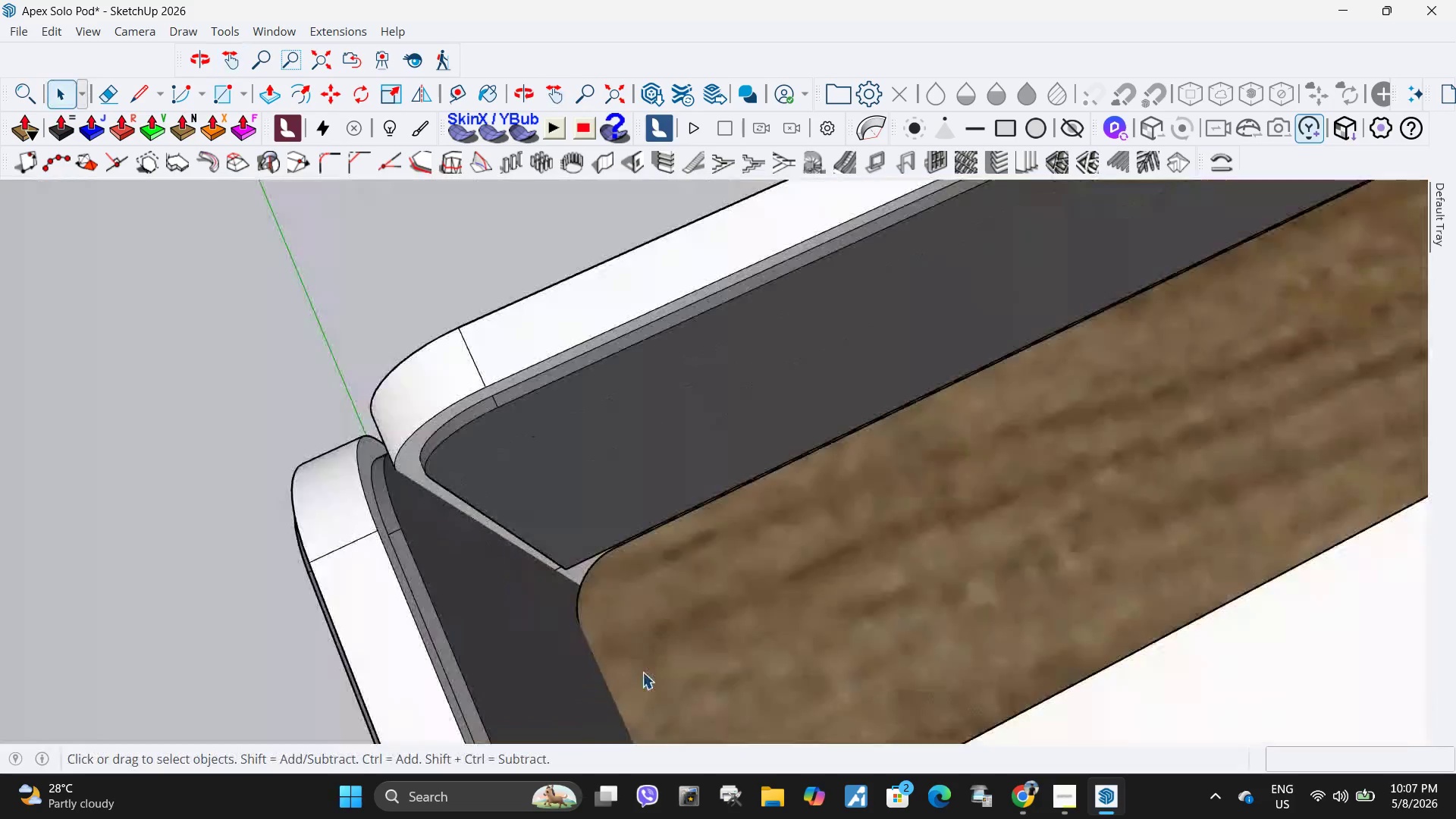 
key(Escape)
 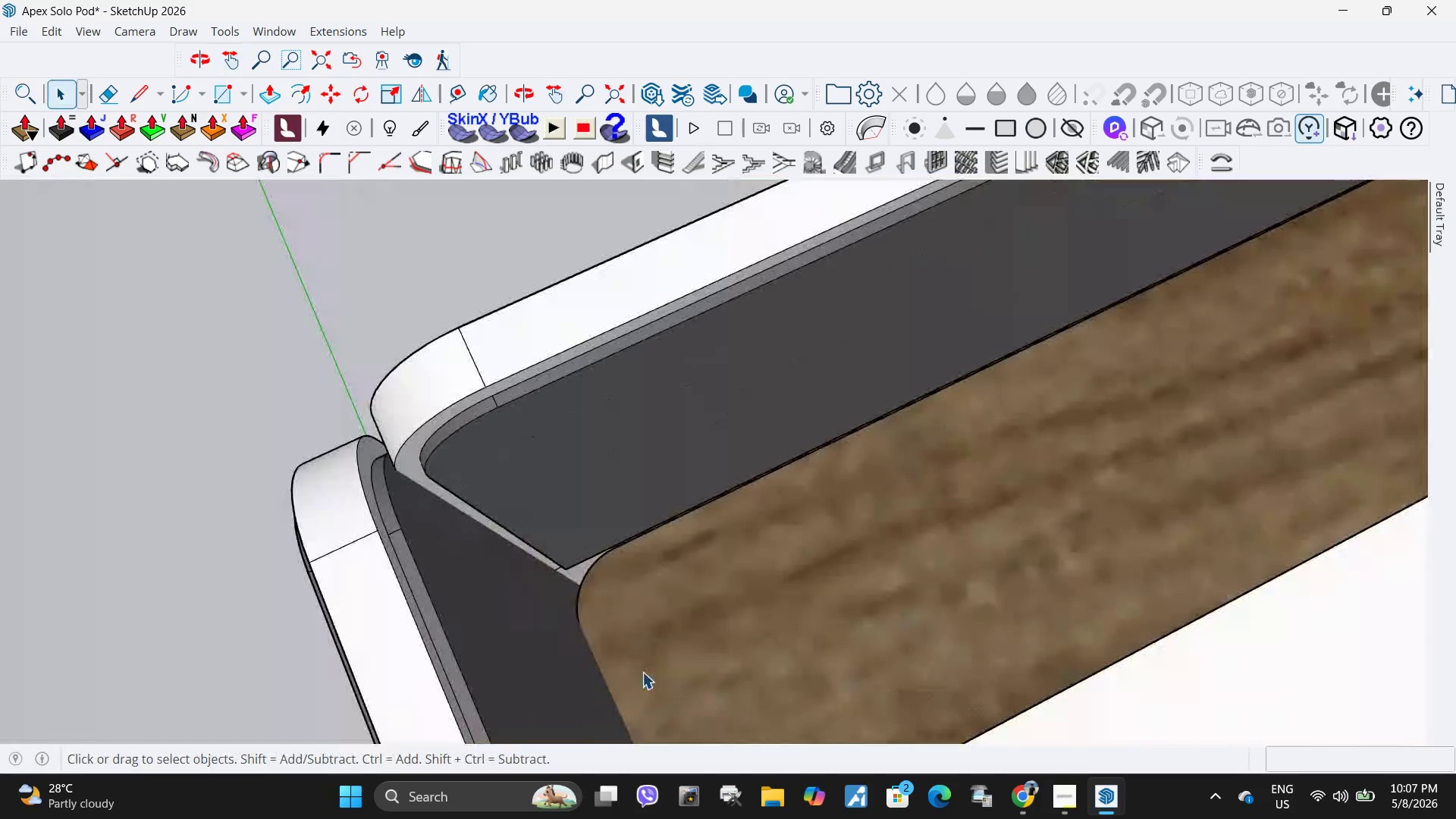 
key(Escape)
 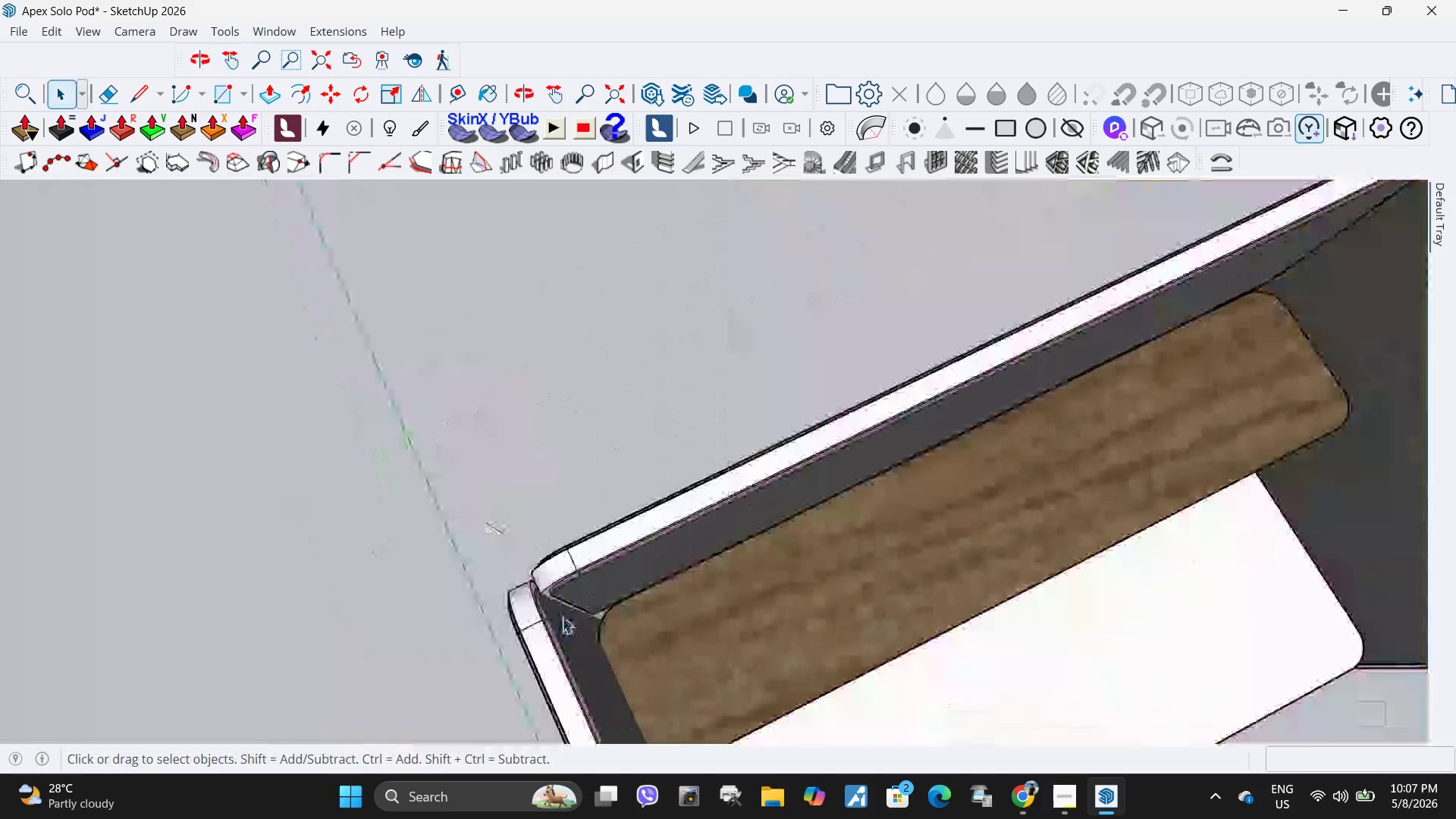 
key(Escape)
 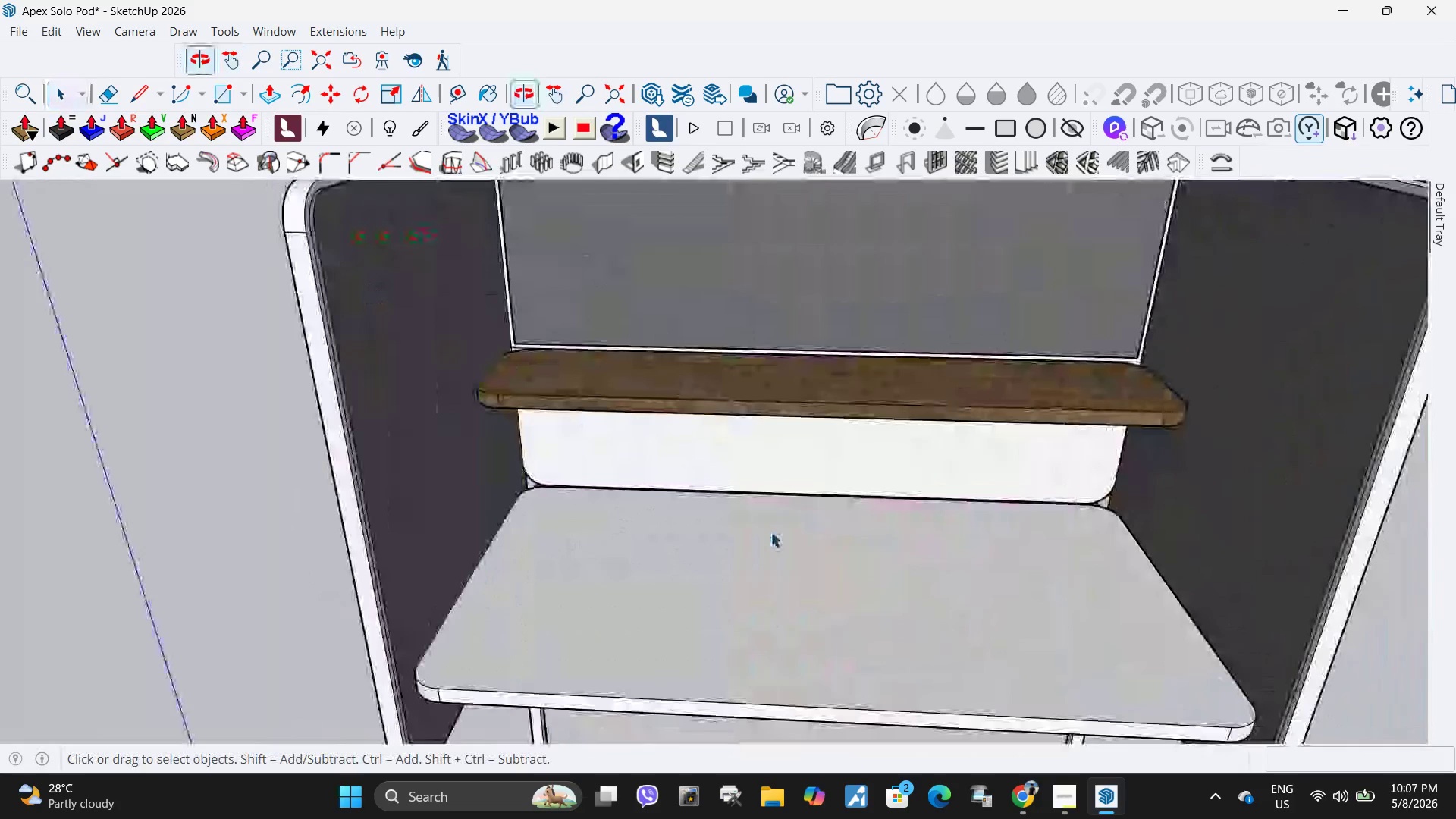 
scroll: coordinate [564, 613], scroll_direction: down, amount: 36.0
 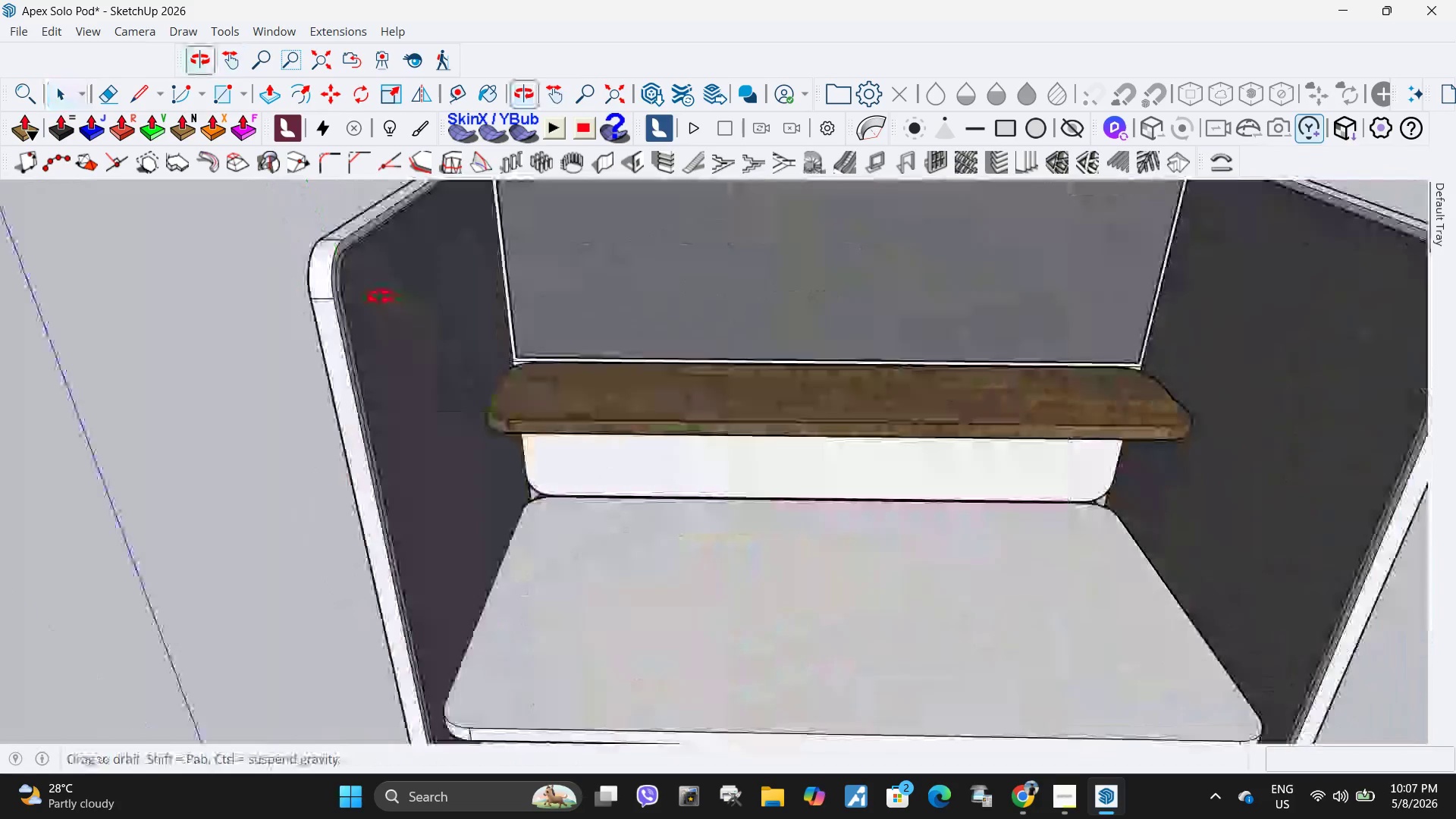 
double_click([630, 546])
 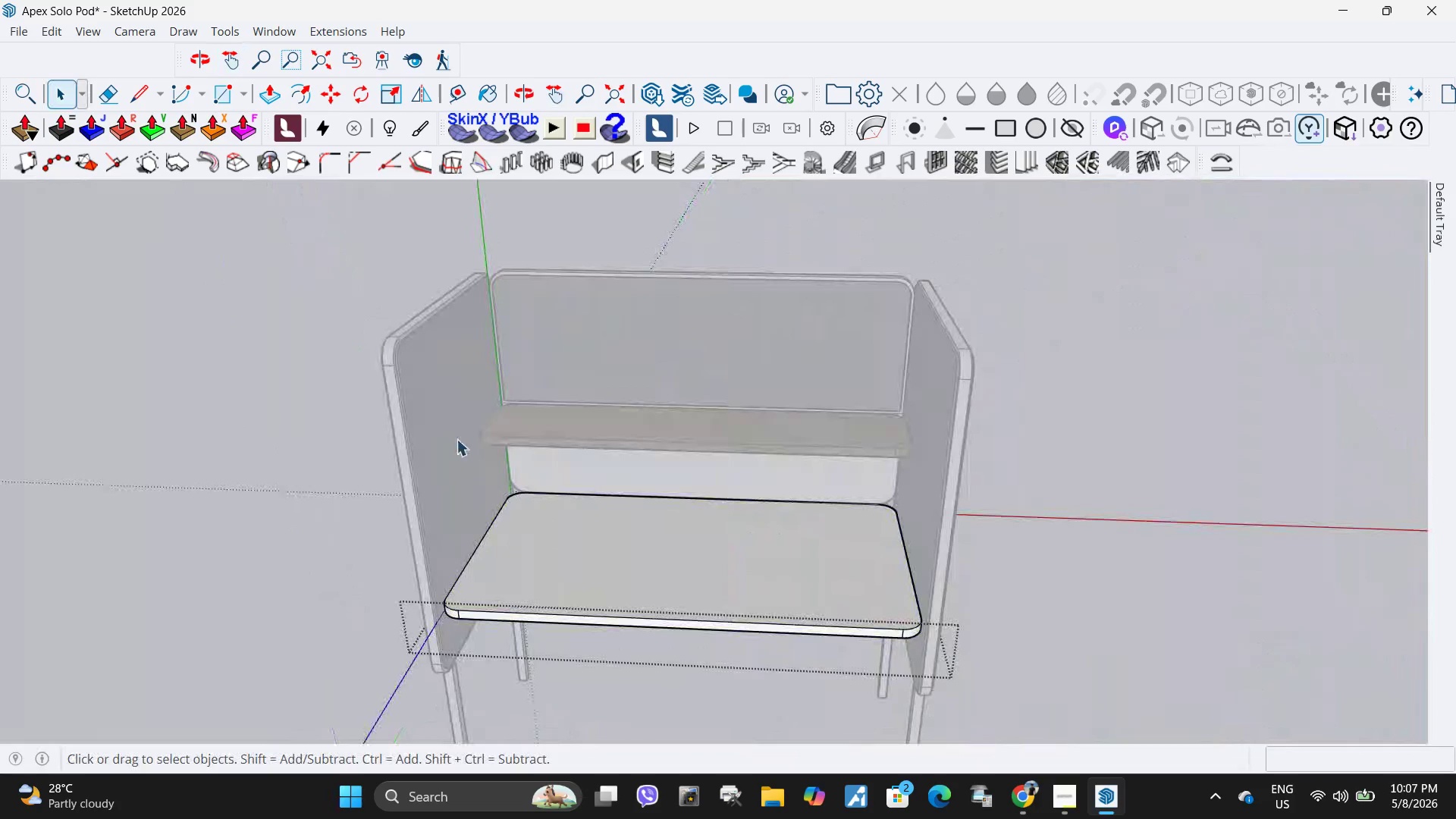 
scroll: coordinate [489, 513], scroll_direction: down, amount: 5.0
 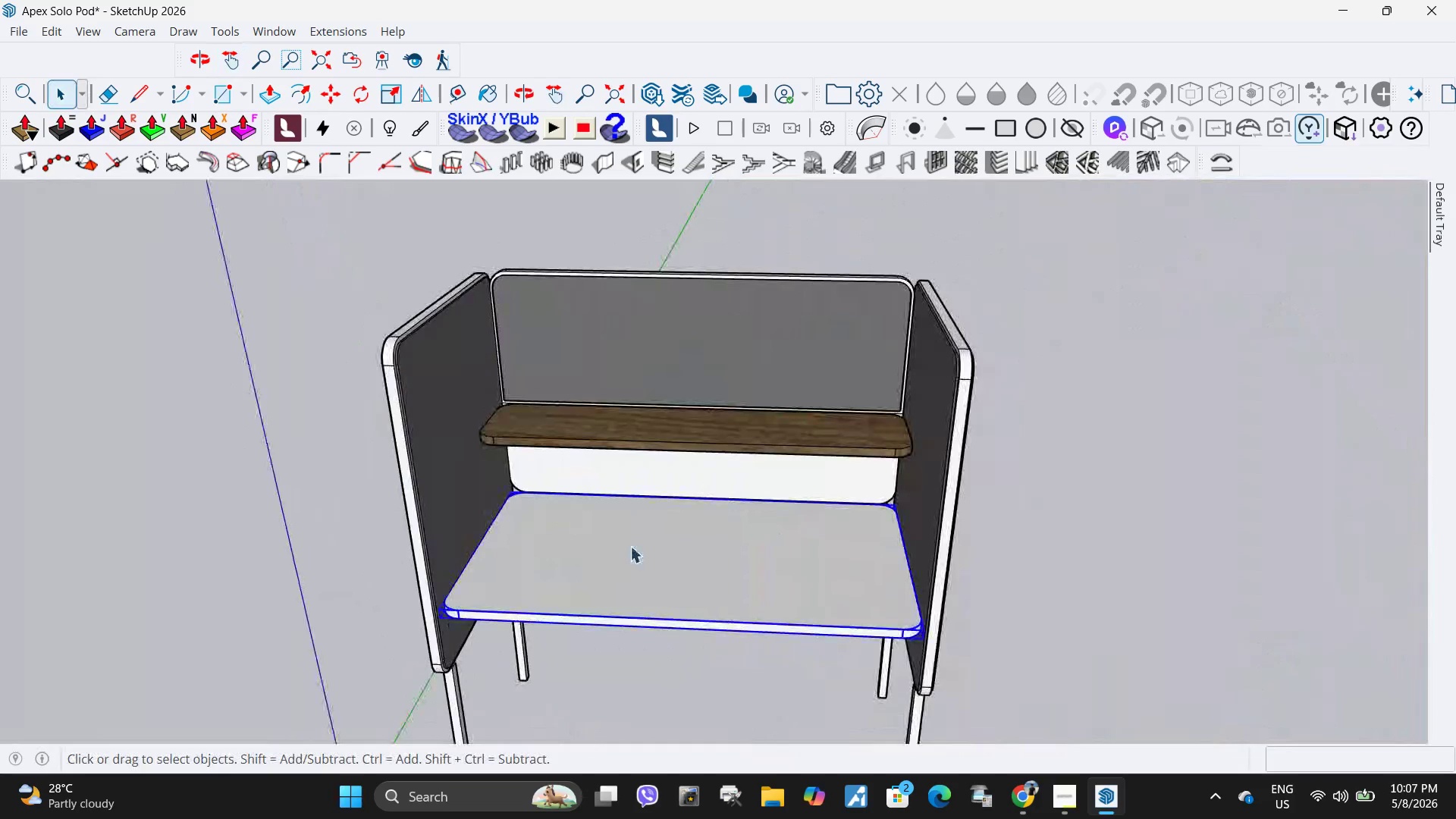 
left_click_drag(start_coordinate=[384, 422], to_coordinate=[1065, 643])
 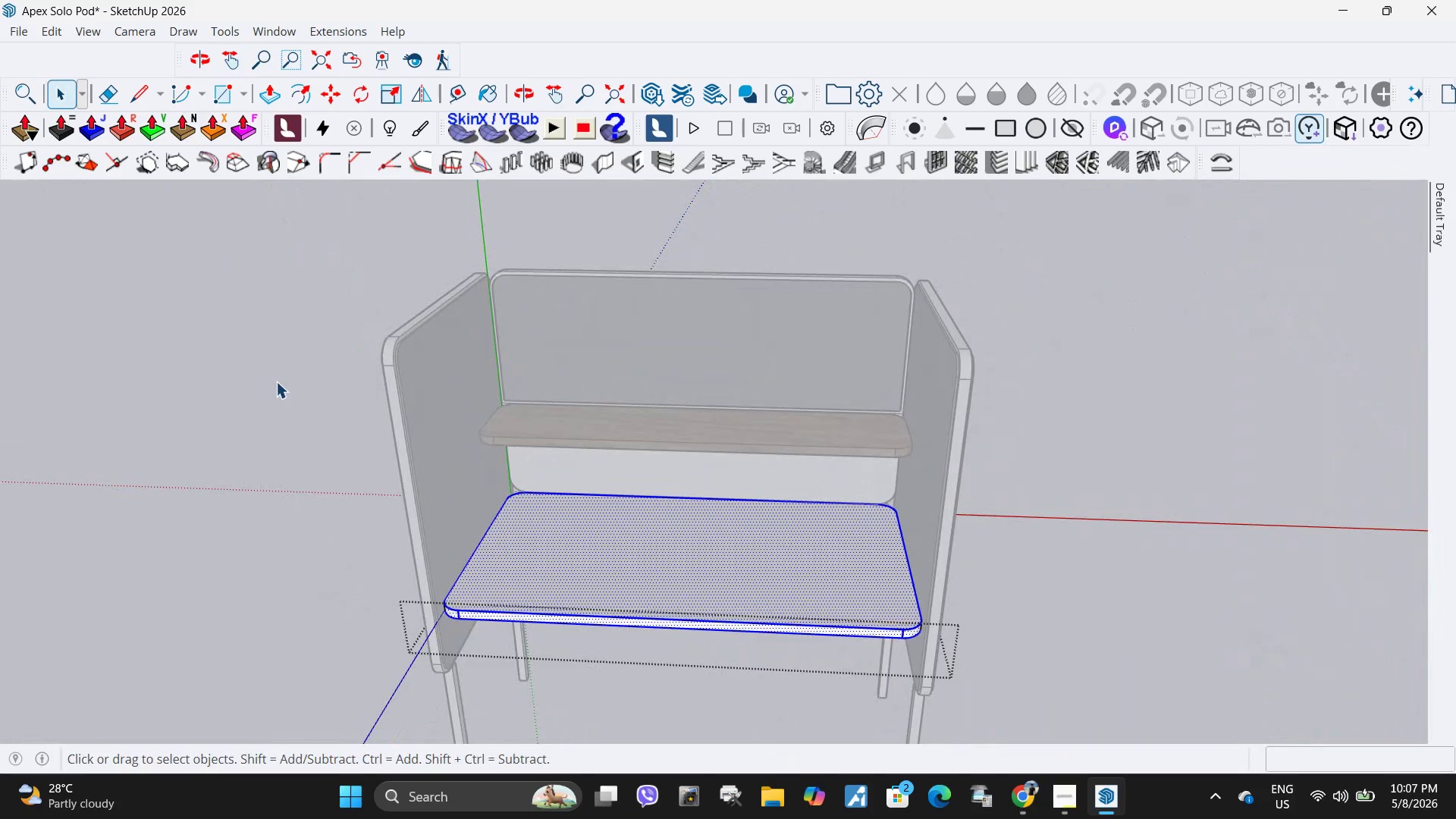 
left_click_drag(start_coordinate=[271, 389], to_coordinate=[1112, 754])
 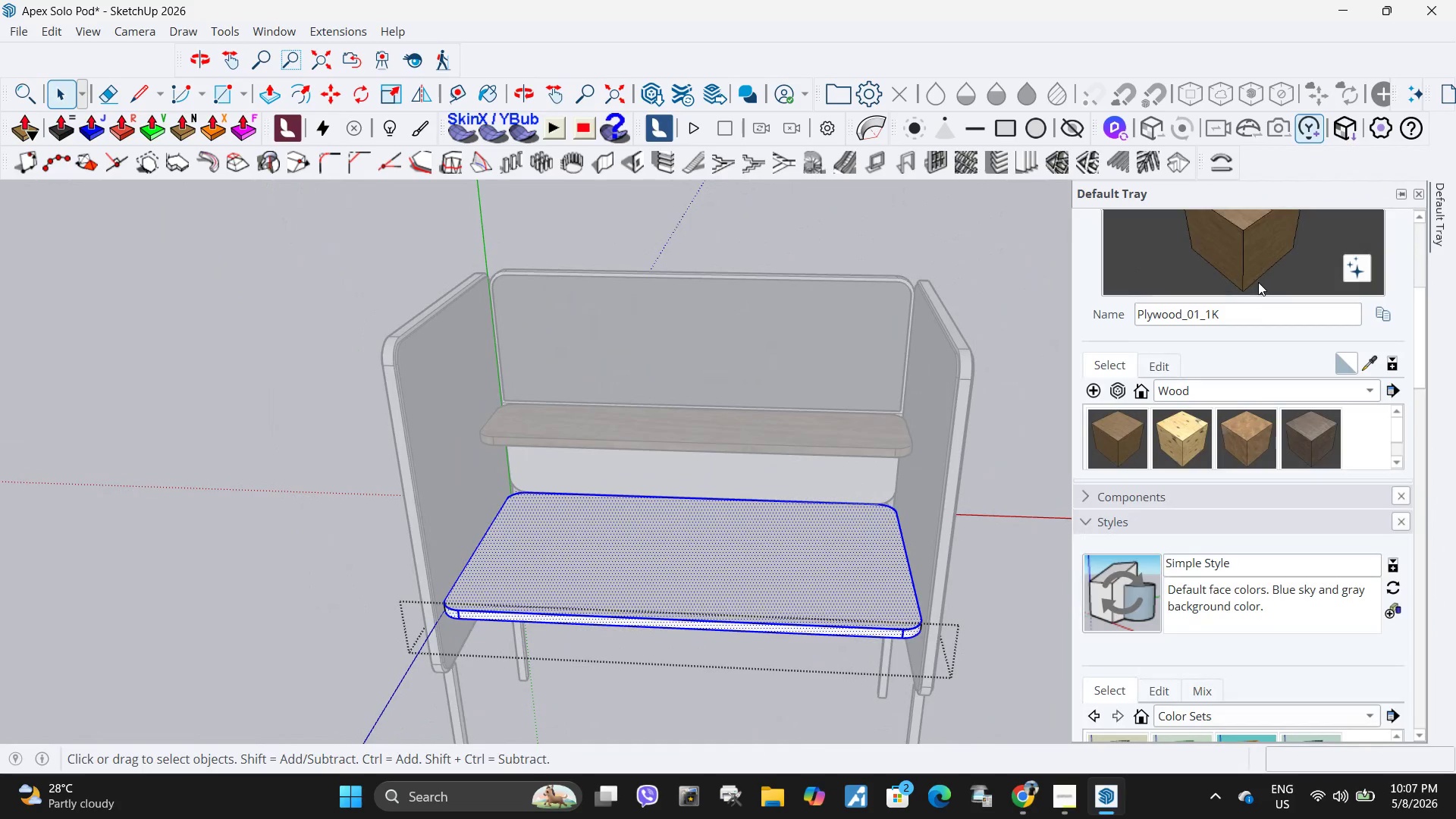 
double_click([715, 577])
 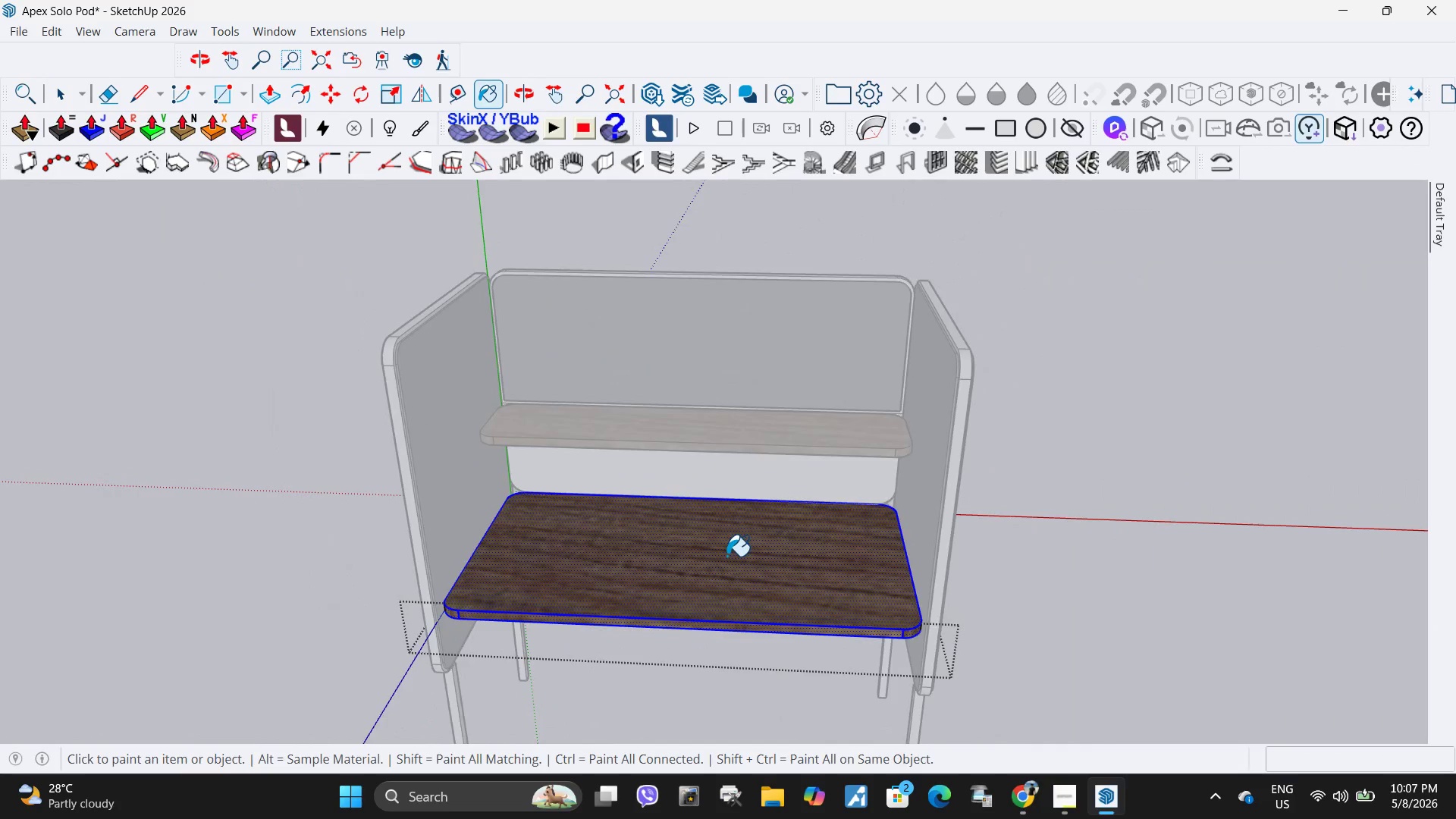 
key(Space)
 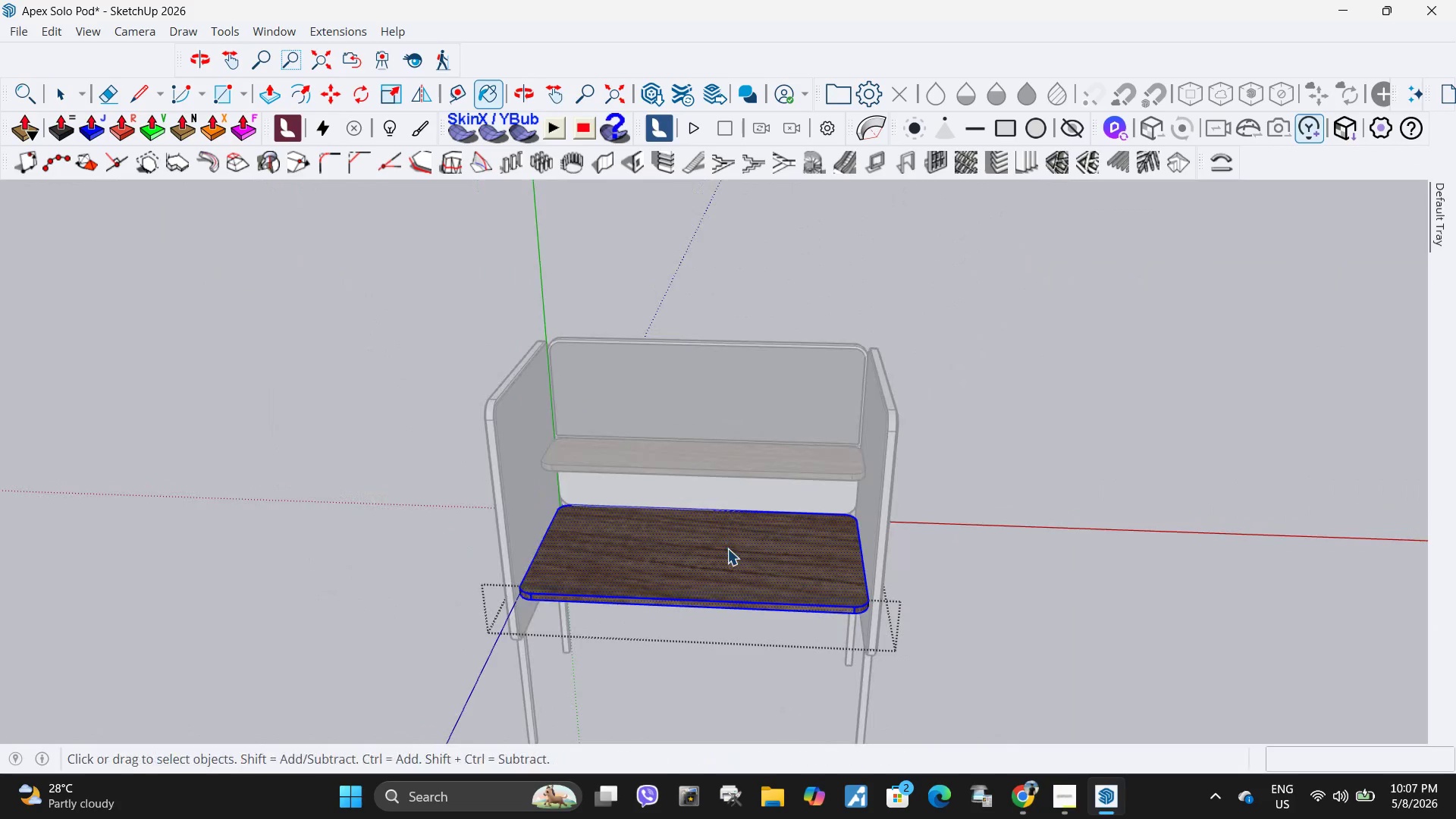 
key(Escape)
 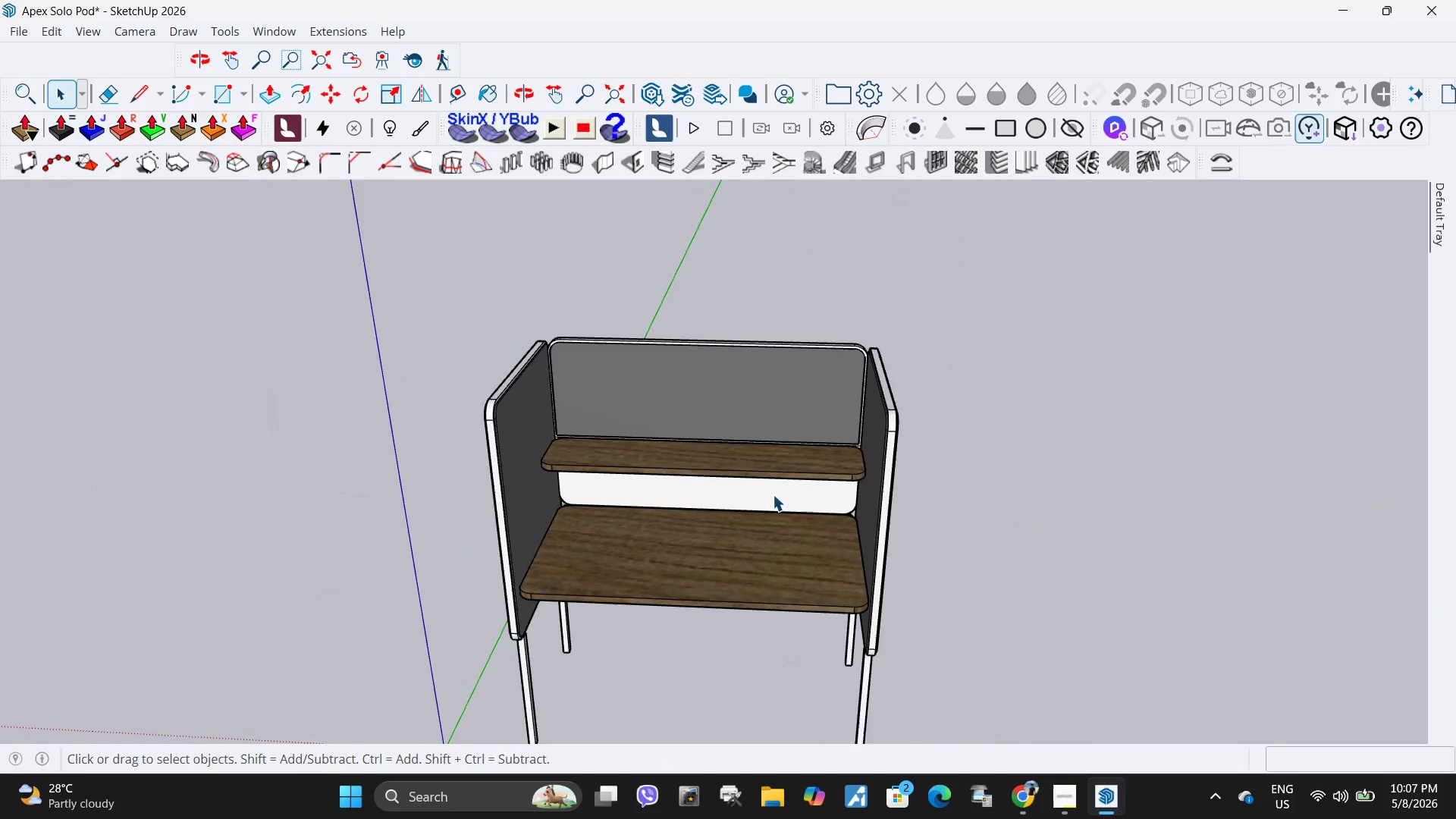 
scroll: coordinate [727, 548], scroll_direction: down, amount: 3.0
 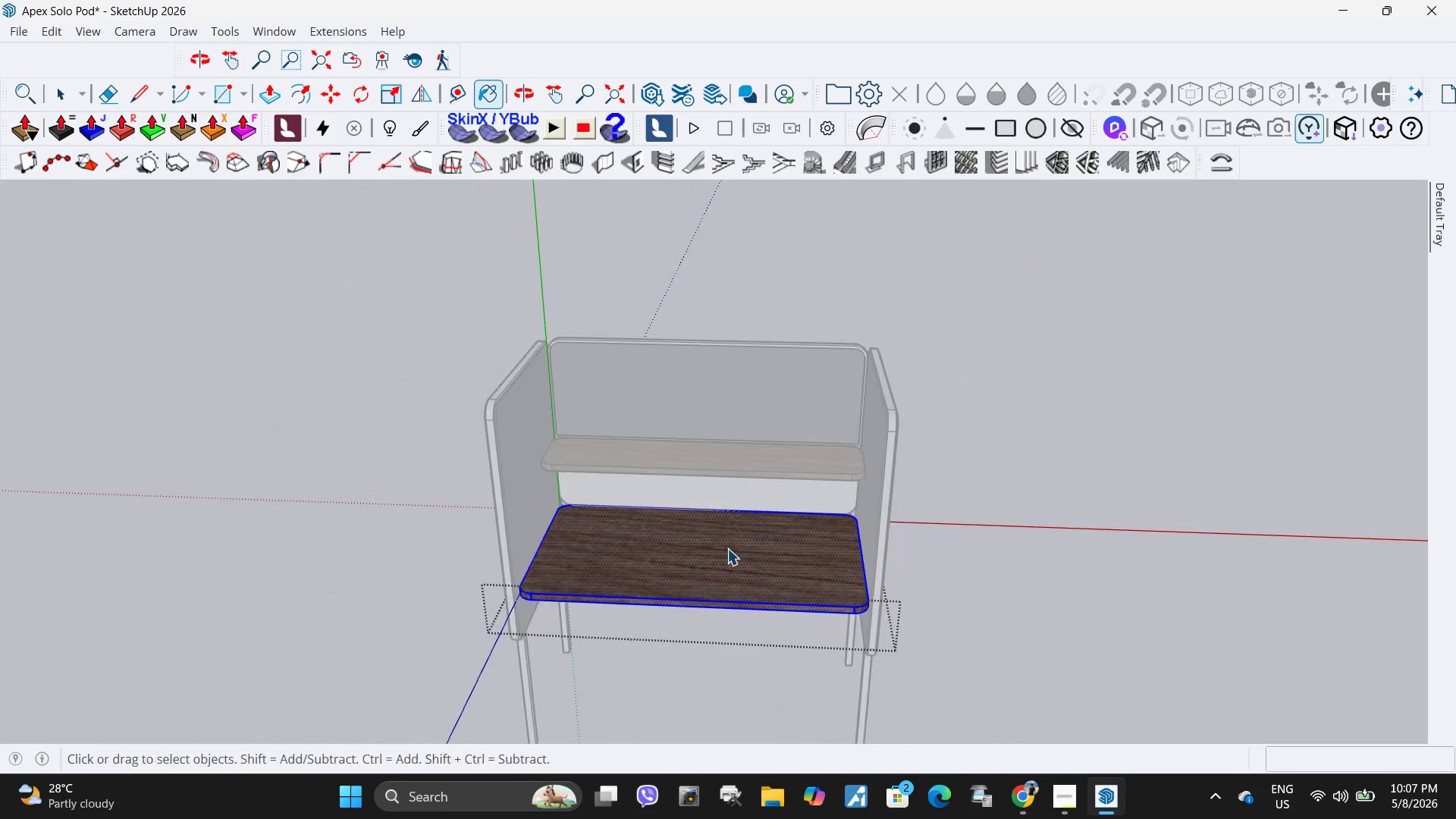 
double_click([773, 494])
 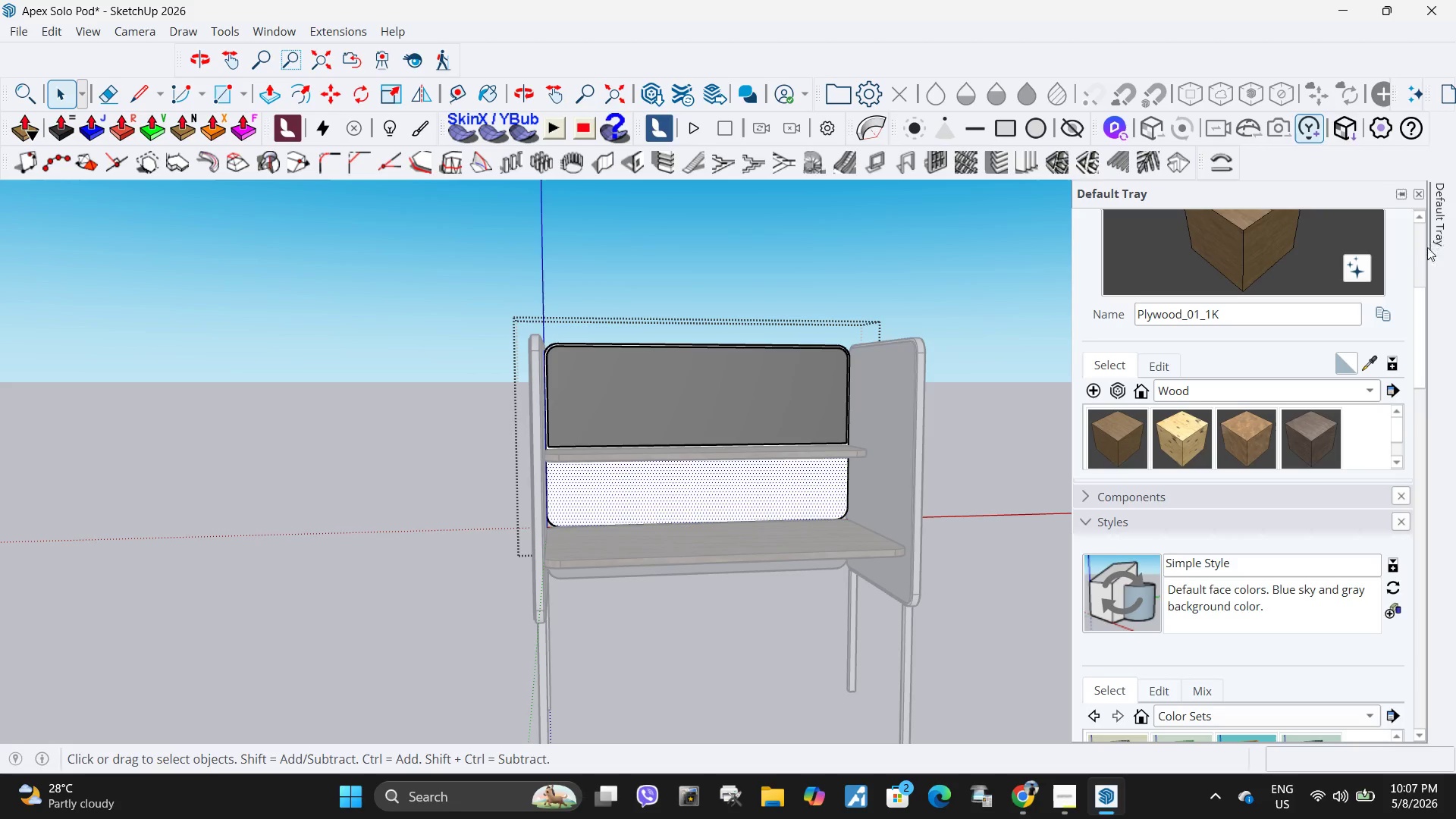 
left_click([1255, 268])
 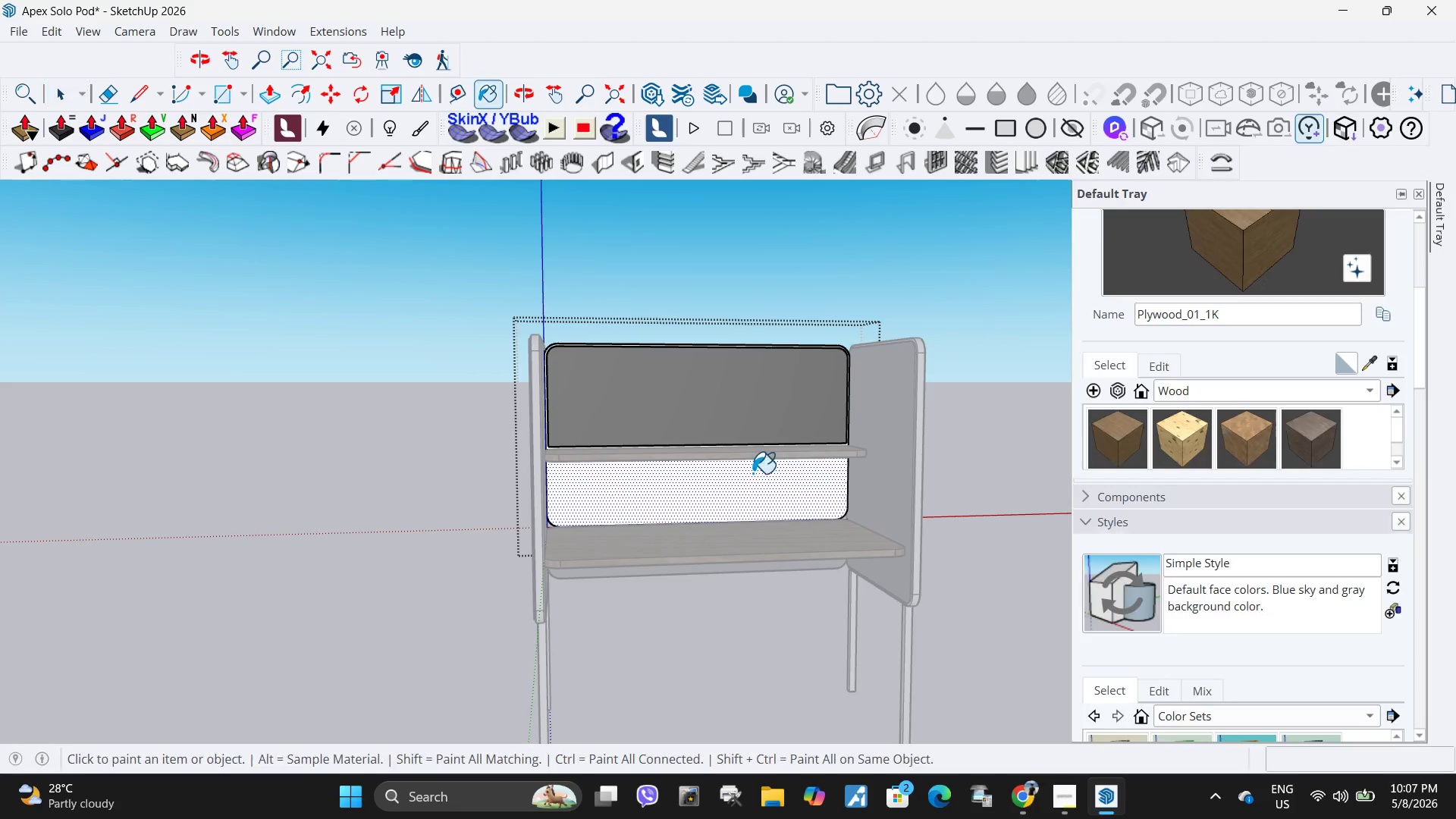 
left_click([749, 476])
 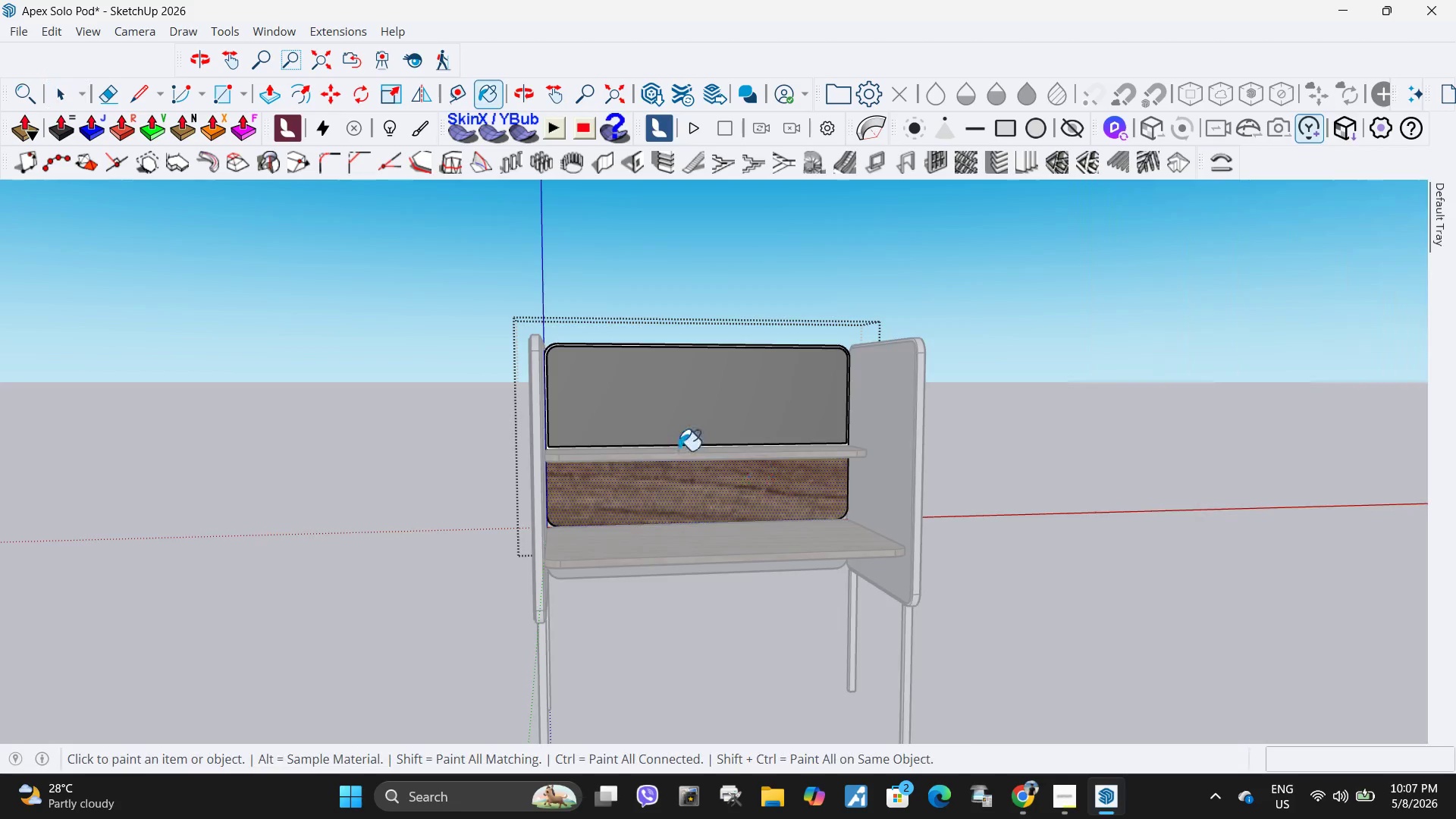 
left_click([494, 457])
 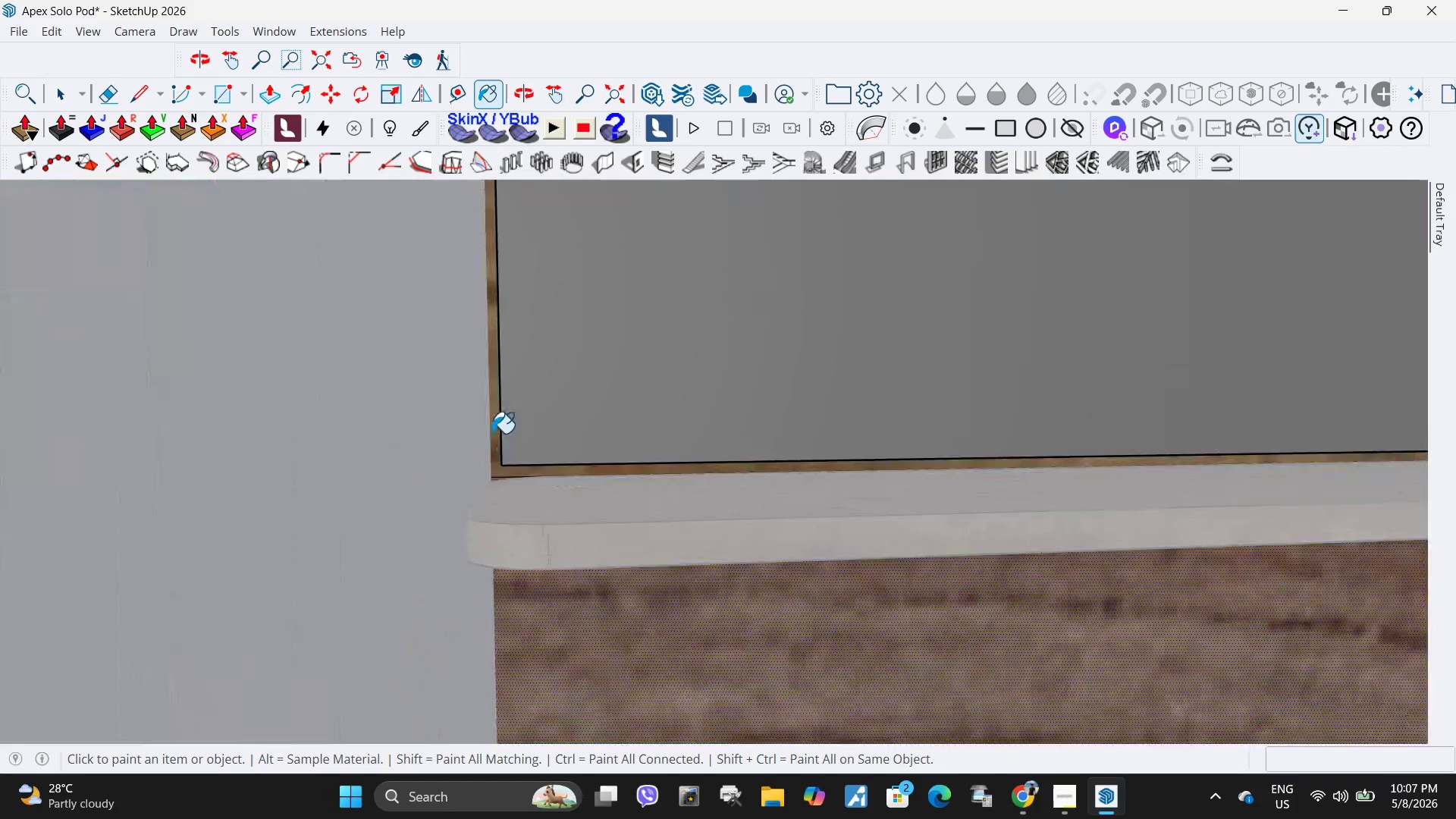 
scroll: coordinate [485, 460], scroll_direction: up, amount: 16.0
 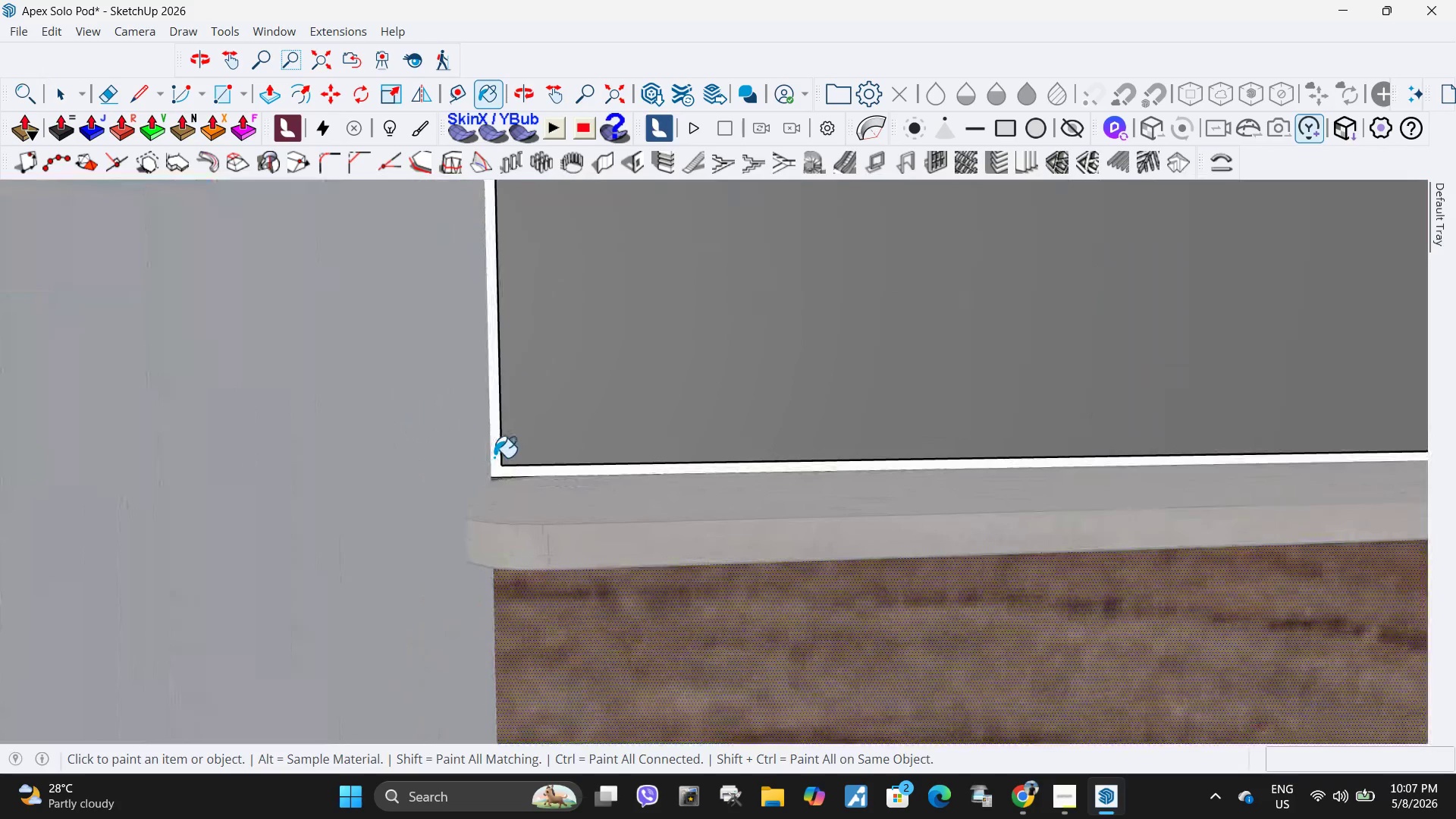 
scroll: coordinate [486, 436], scroll_direction: down, amount: 9.0
 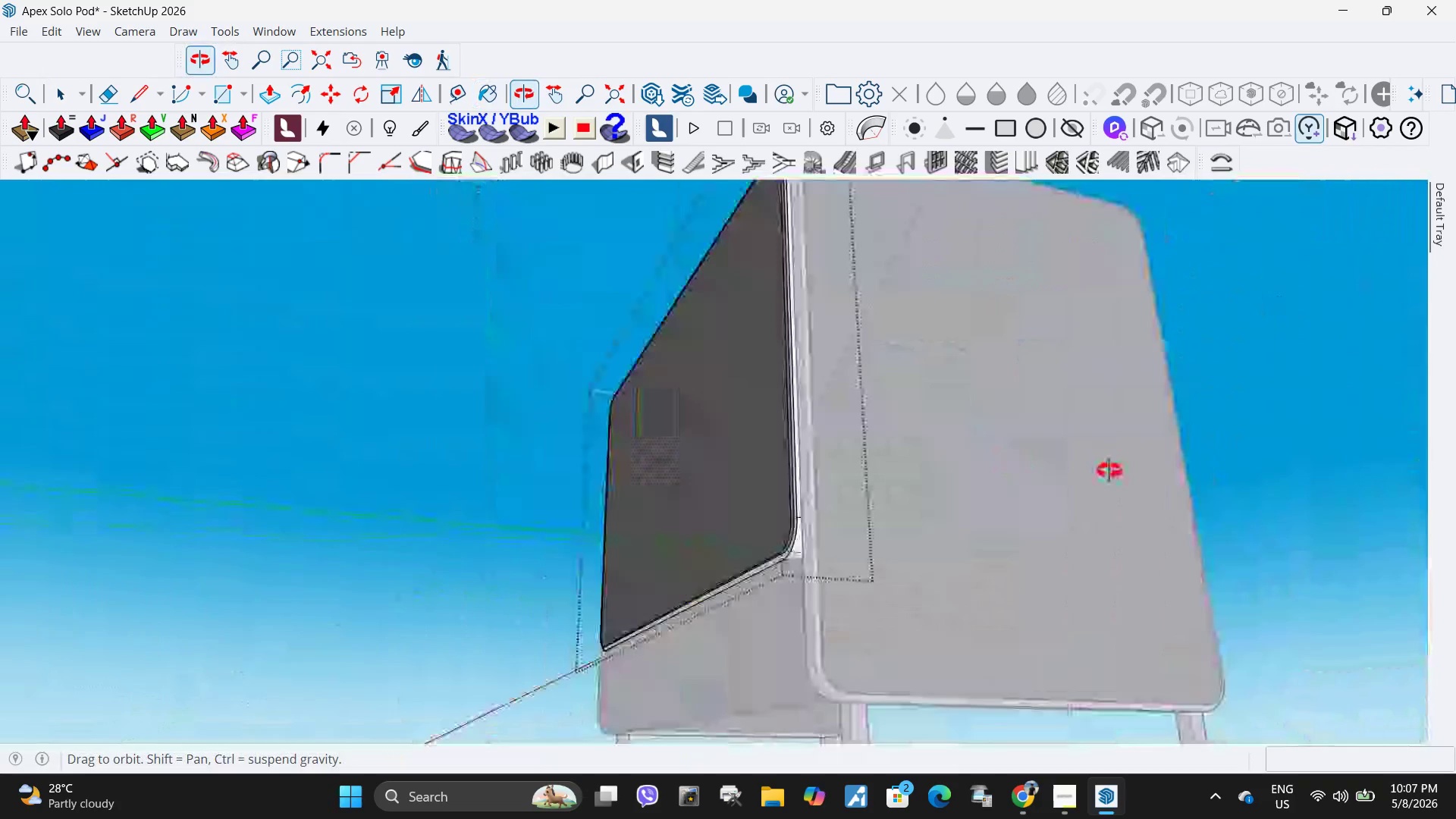 
scroll: coordinate [805, 571], scroll_direction: up, amount: 7.0
 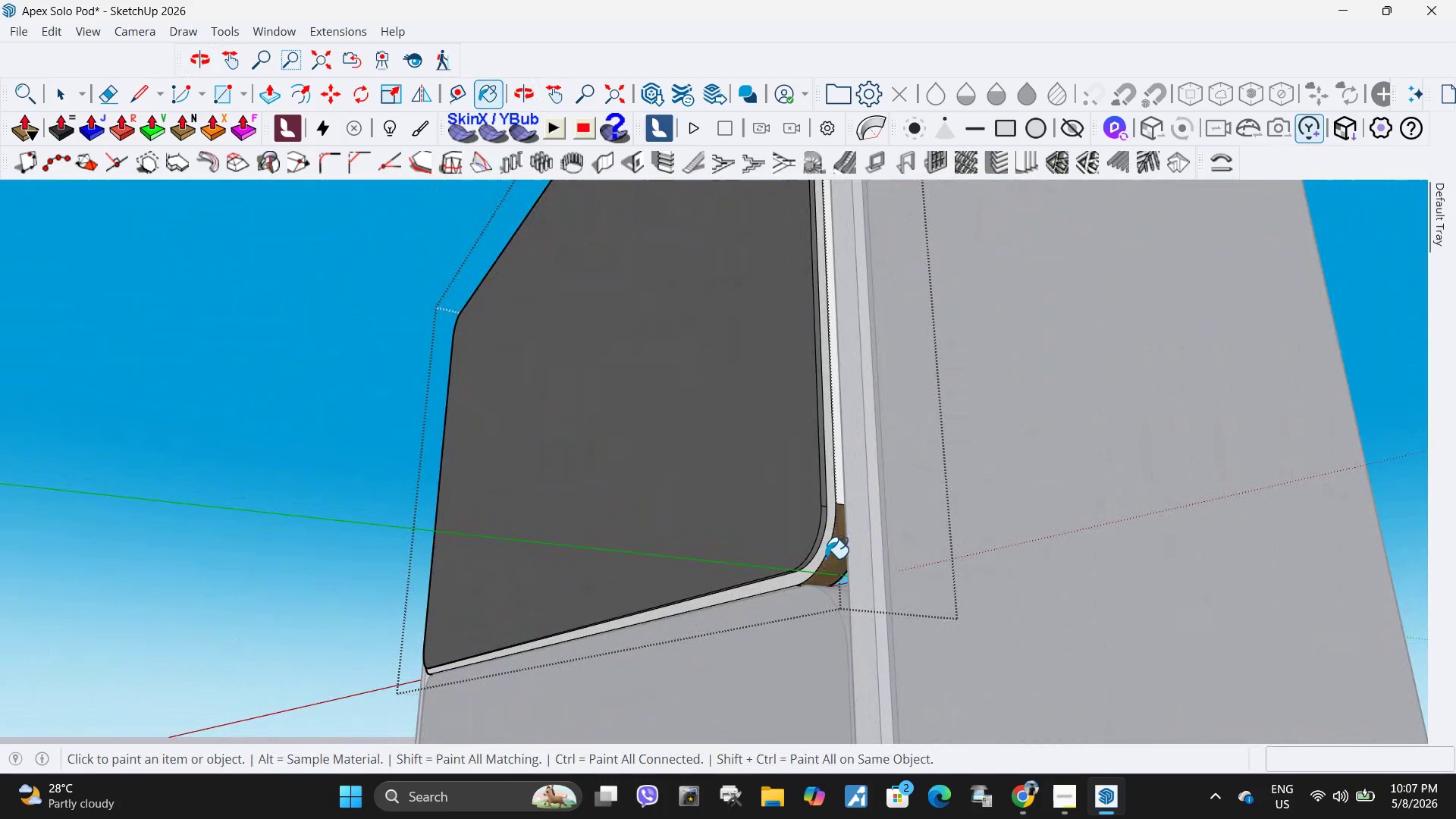 
left_click([828, 547])
 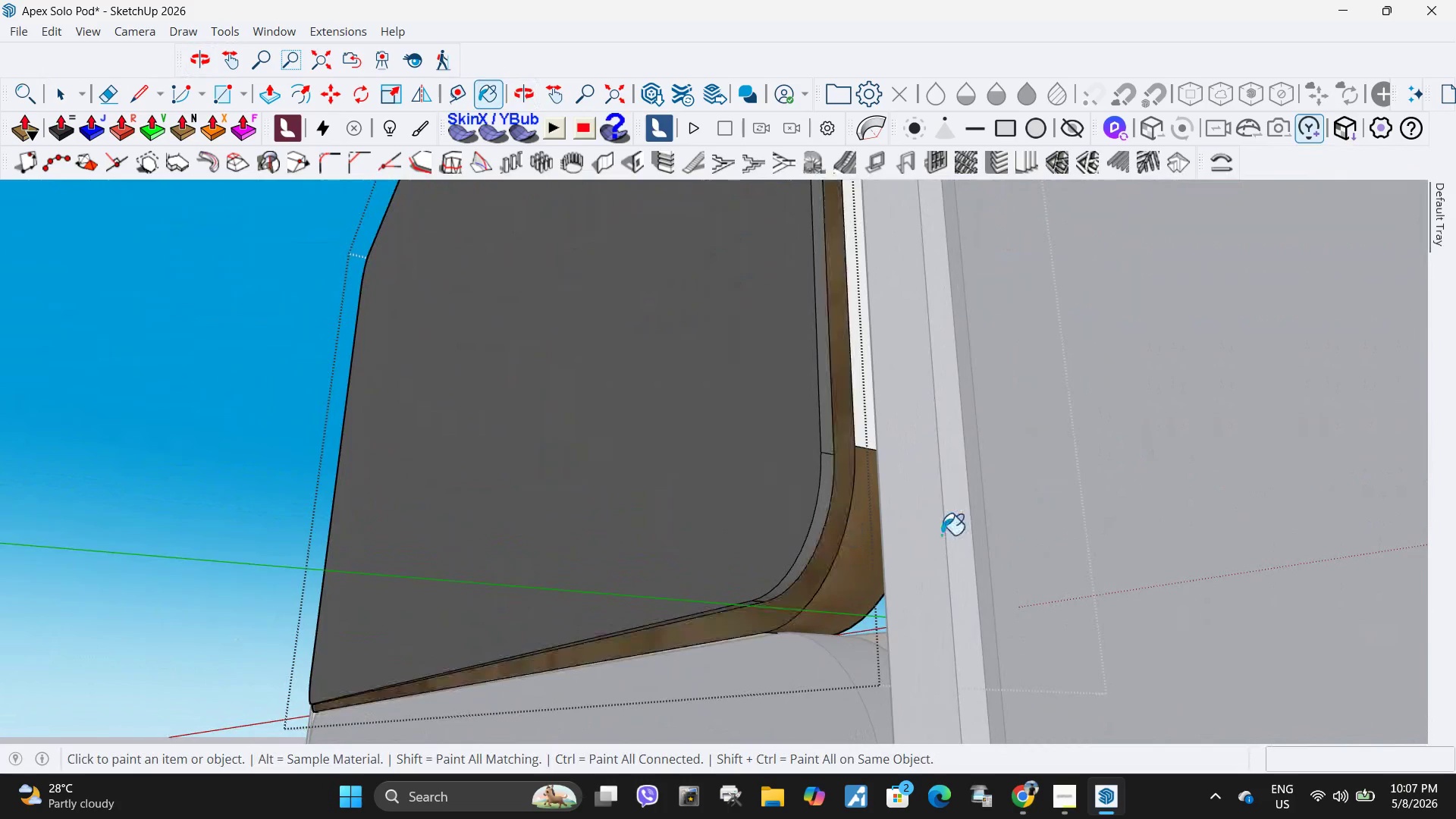 
scroll: coordinate [821, 547], scroll_direction: up, amount: 8.0
 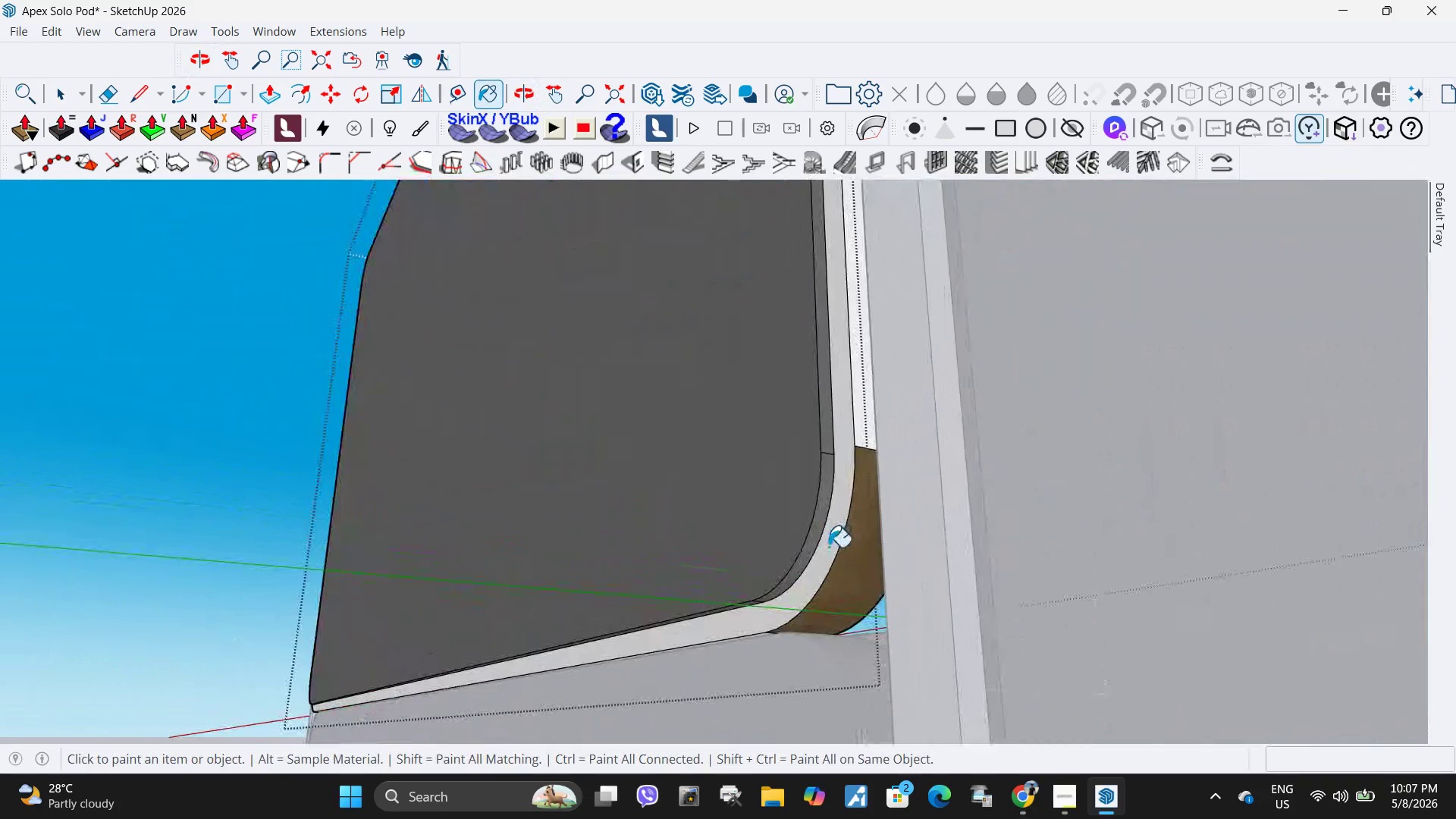 
scroll: coordinate [943, 535], scroll_direction: down, amount: 6.0
 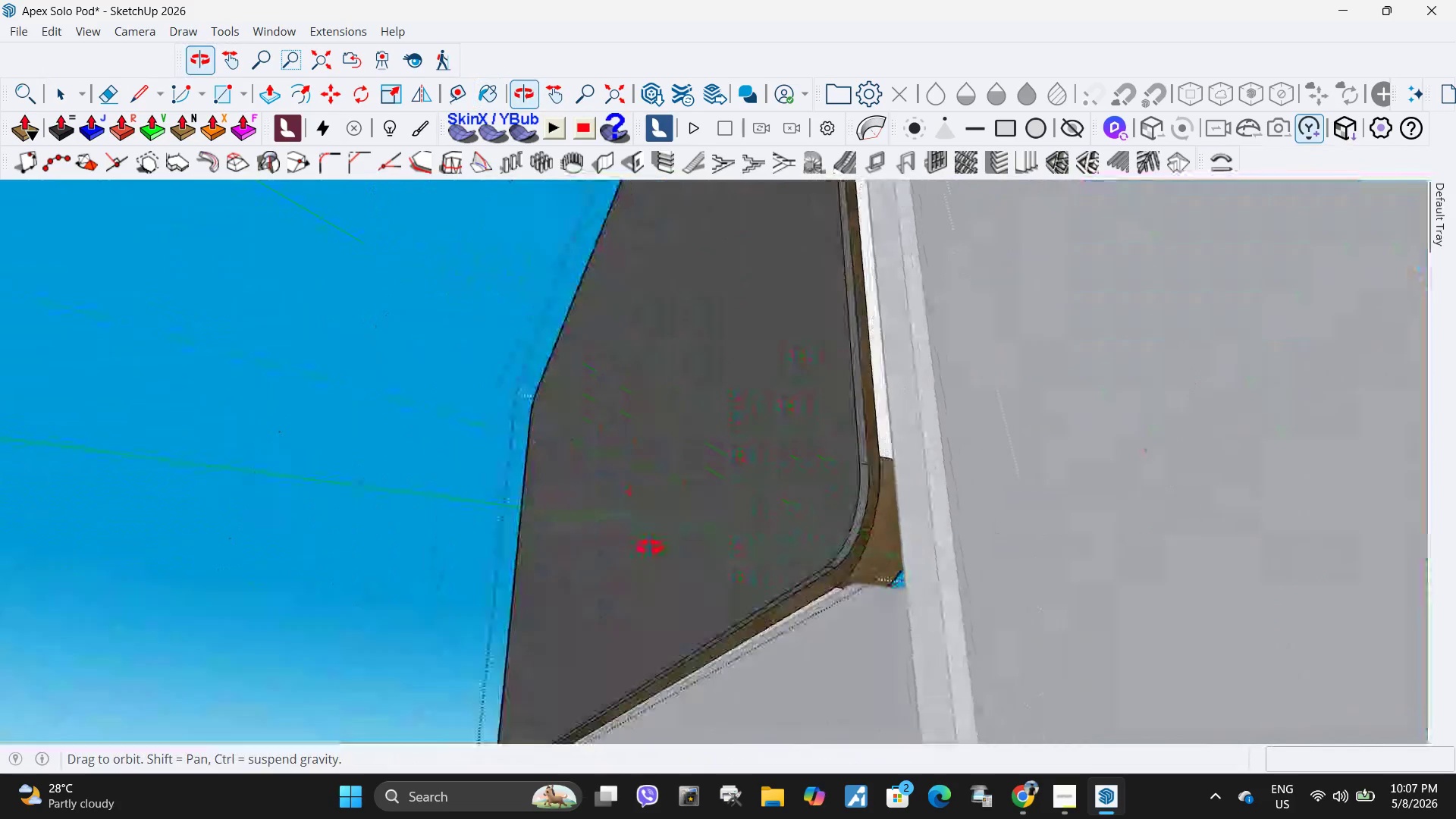 
scroll: coordinate [923, 447], scroll_direction: up, amount: 1.0
 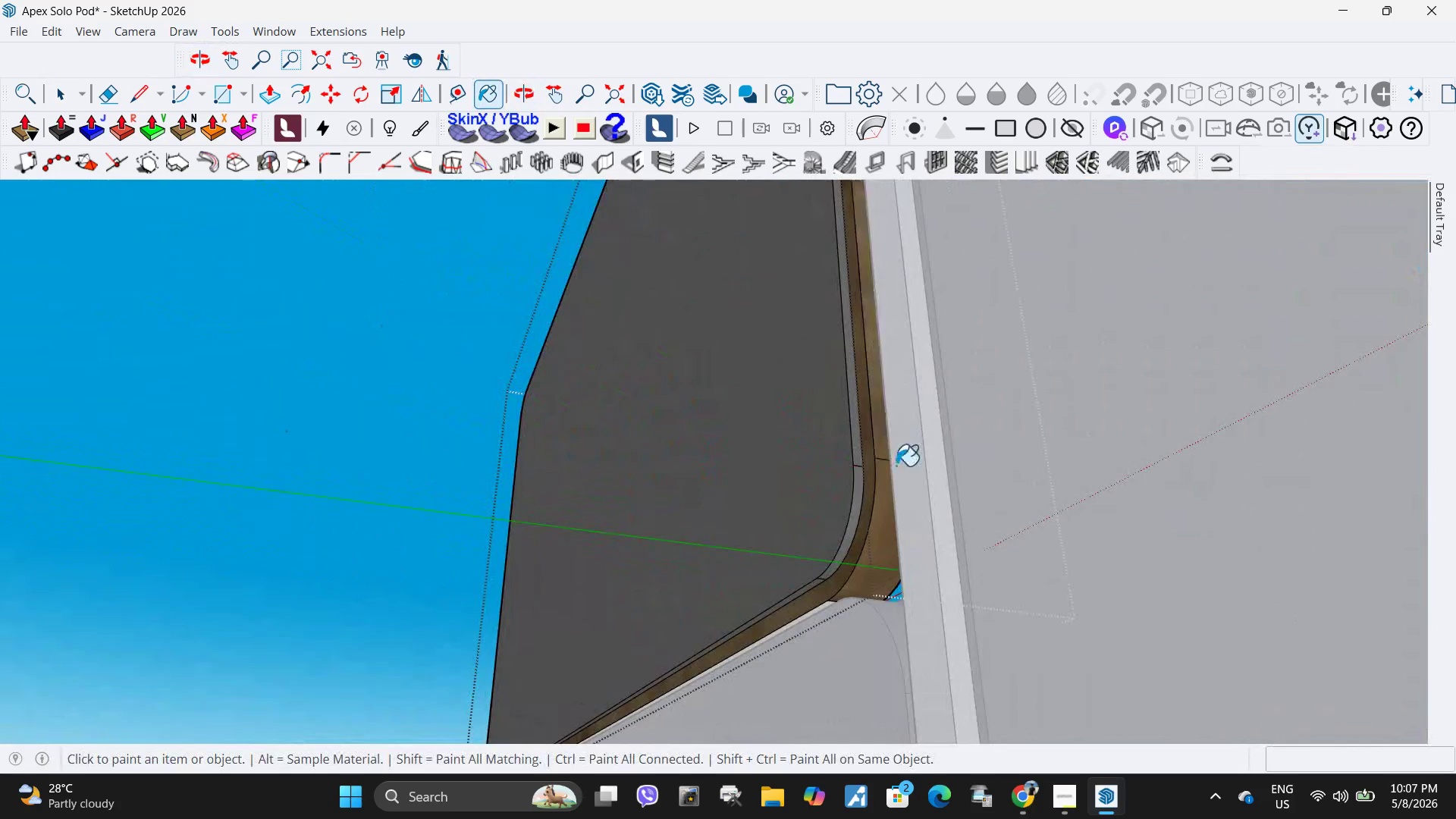 
scroll: coordinate [1249, 565], scroll_direction: down, amount: 9.0
 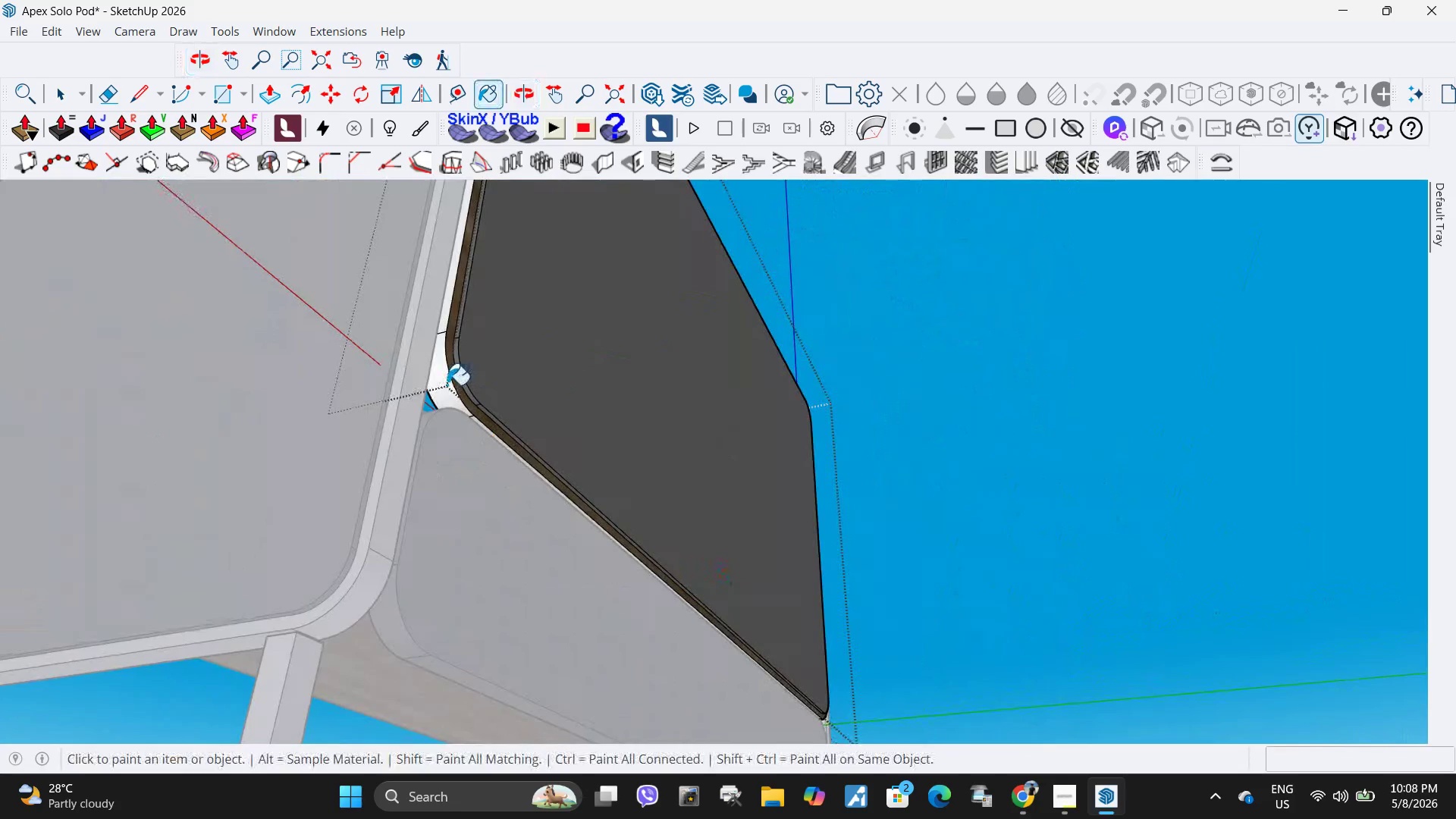 
left_click([485, 429])
 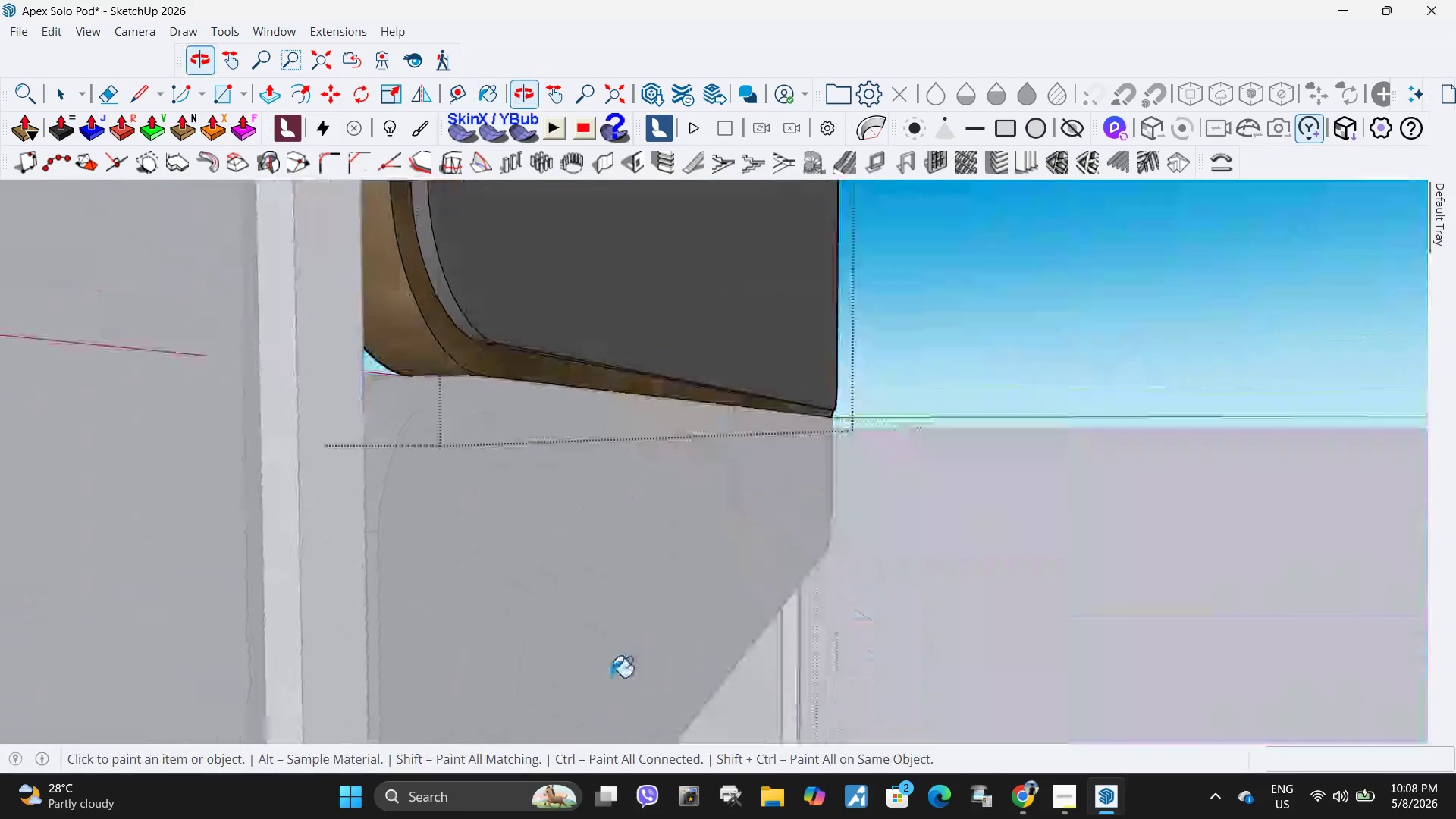 
scroll: coordinate [557, 463], scroll_direction: up, amount: 9.0
 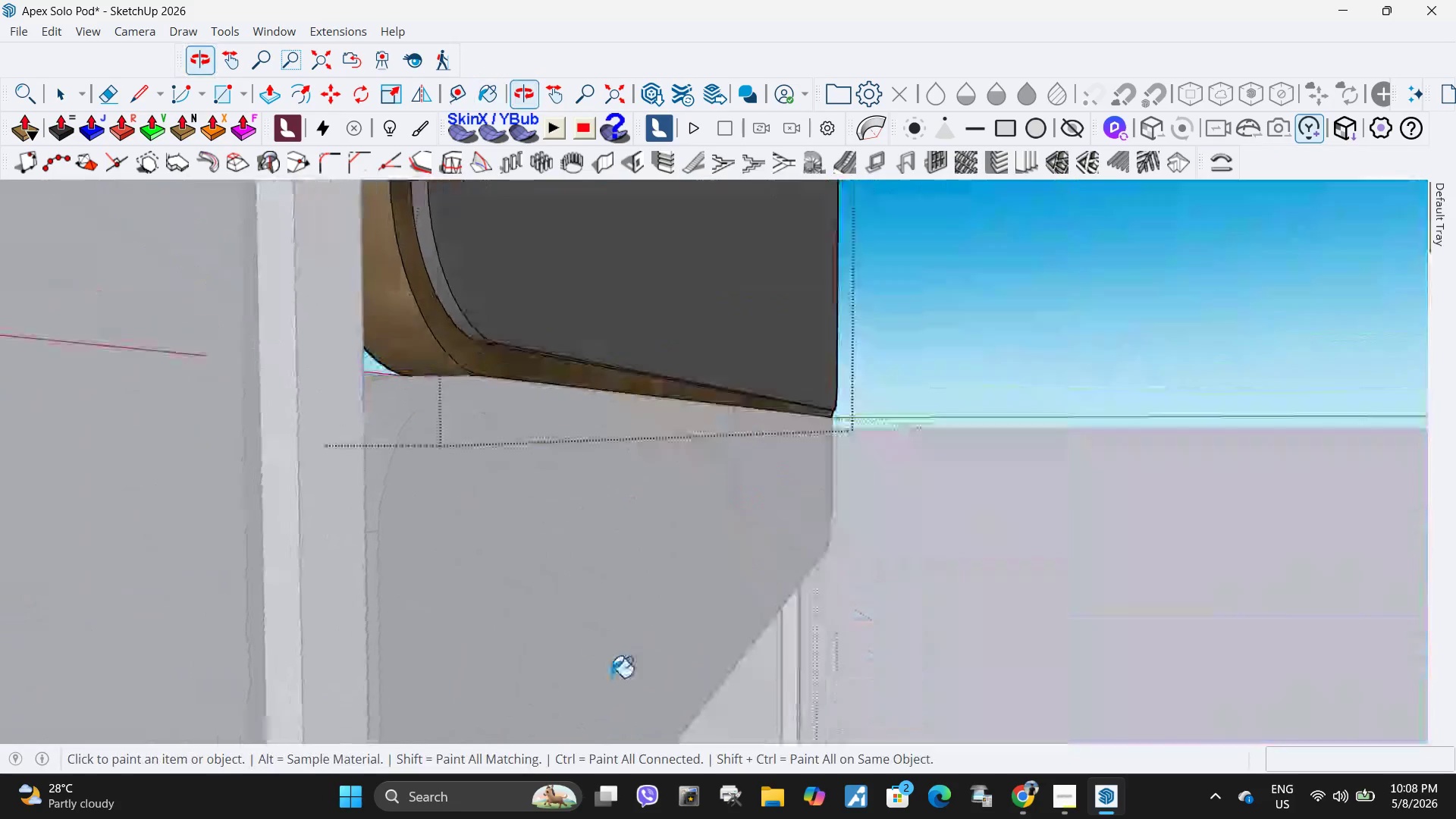 
scroll: coordinate [529, 389], scroll_direction: down, amount: 6.0
 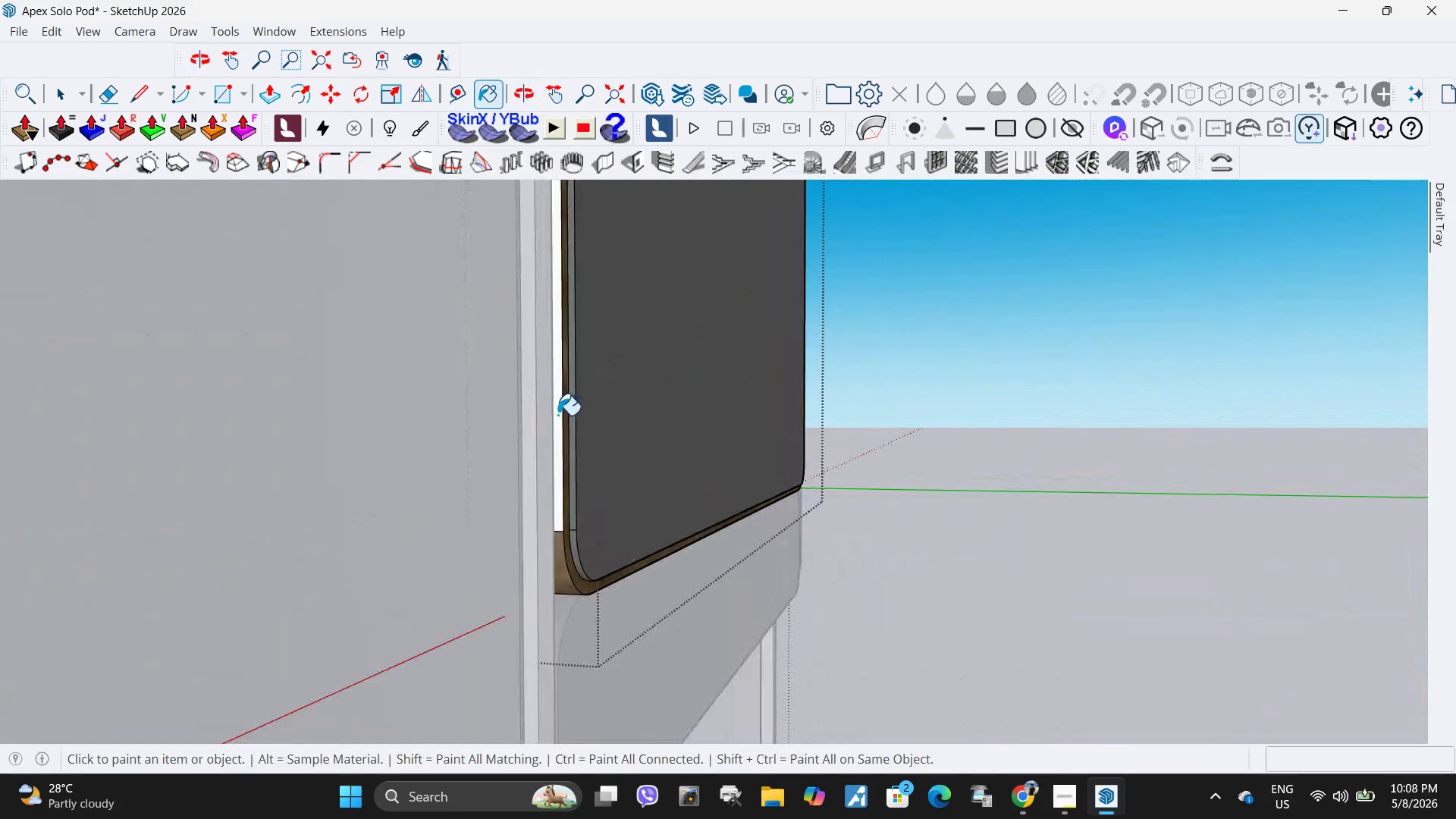 
left_click([560, 420])
 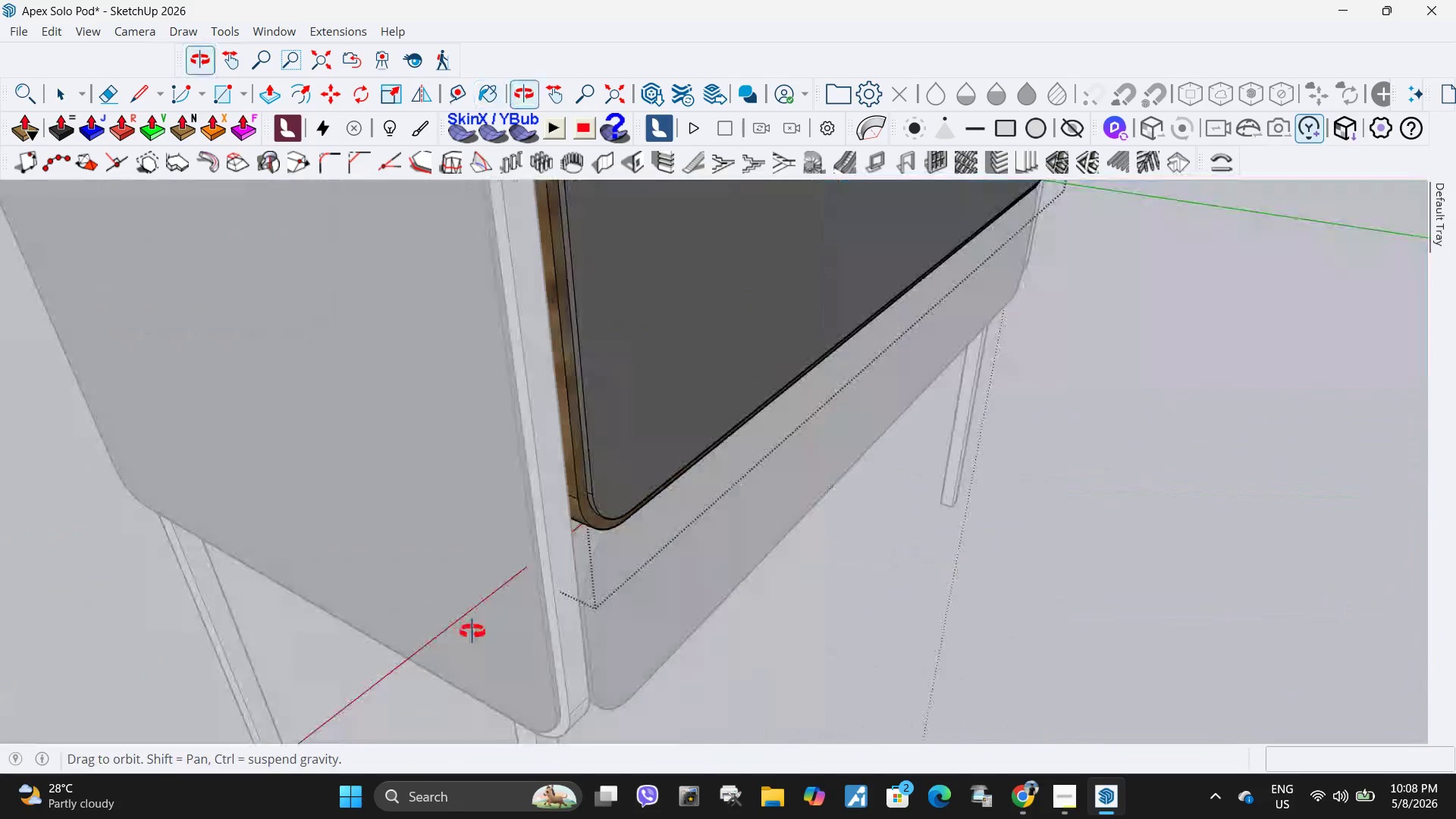 
scroll: coordinate [561, 423], scroll_direction: down, amount: 5.0
 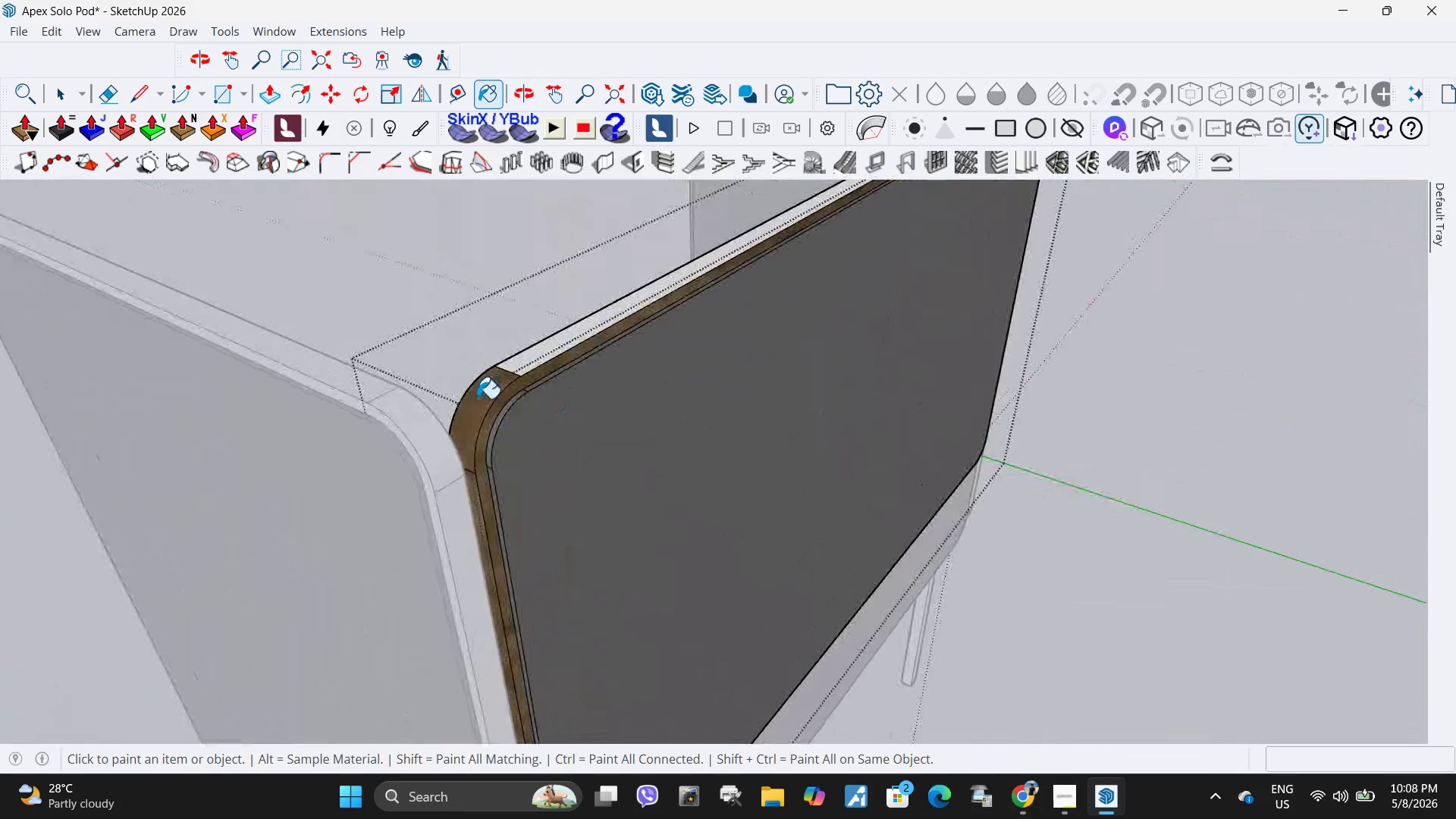 
double_click([513, 370])
 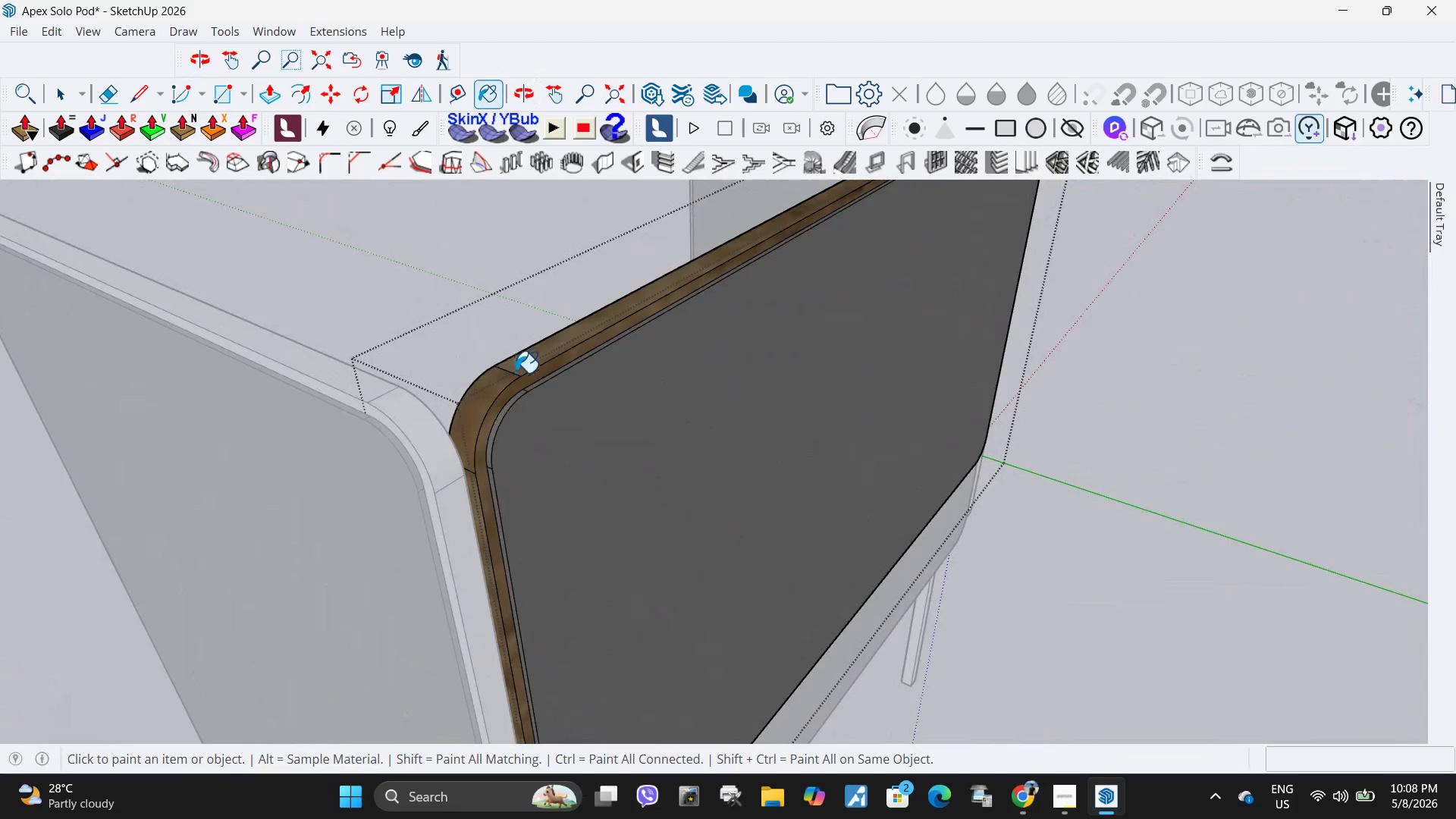 
scroll: coordinate [510, 422], scroll_direction: down, amount: 5.0
 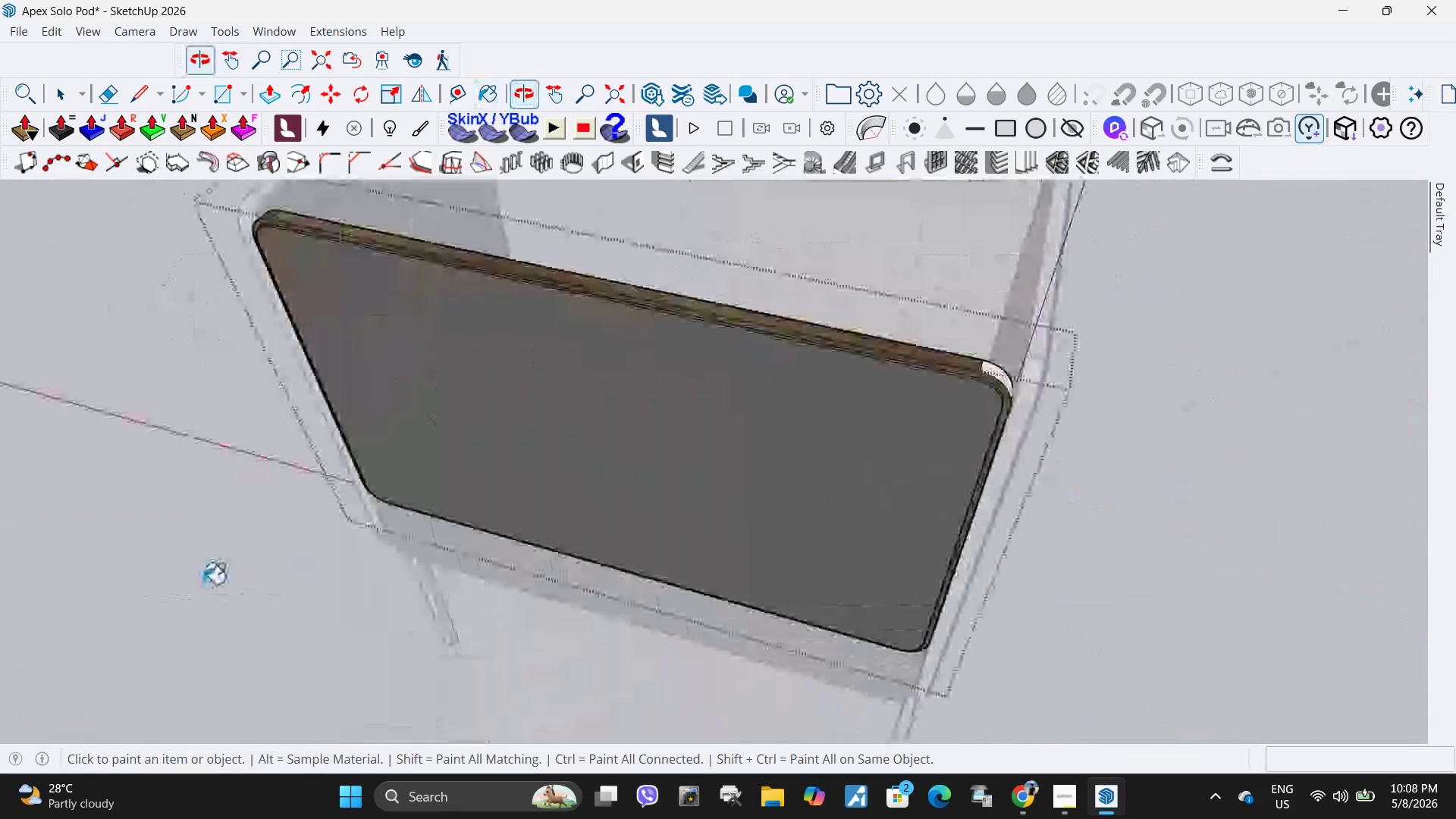 
left_click([763, 460])
 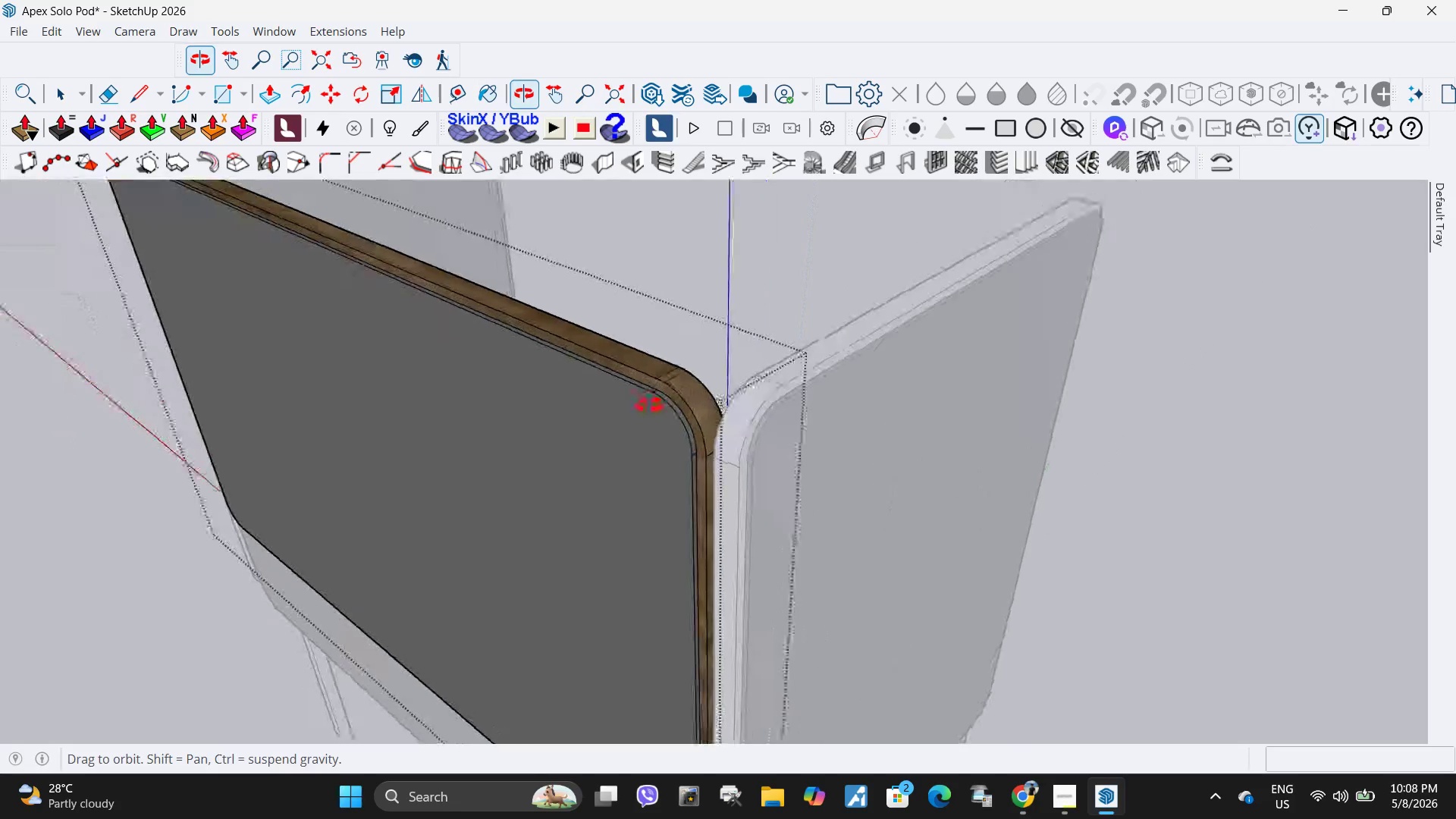 
scroll: coordinate [680, 436], scroll_direction: up, amount: 8.0
 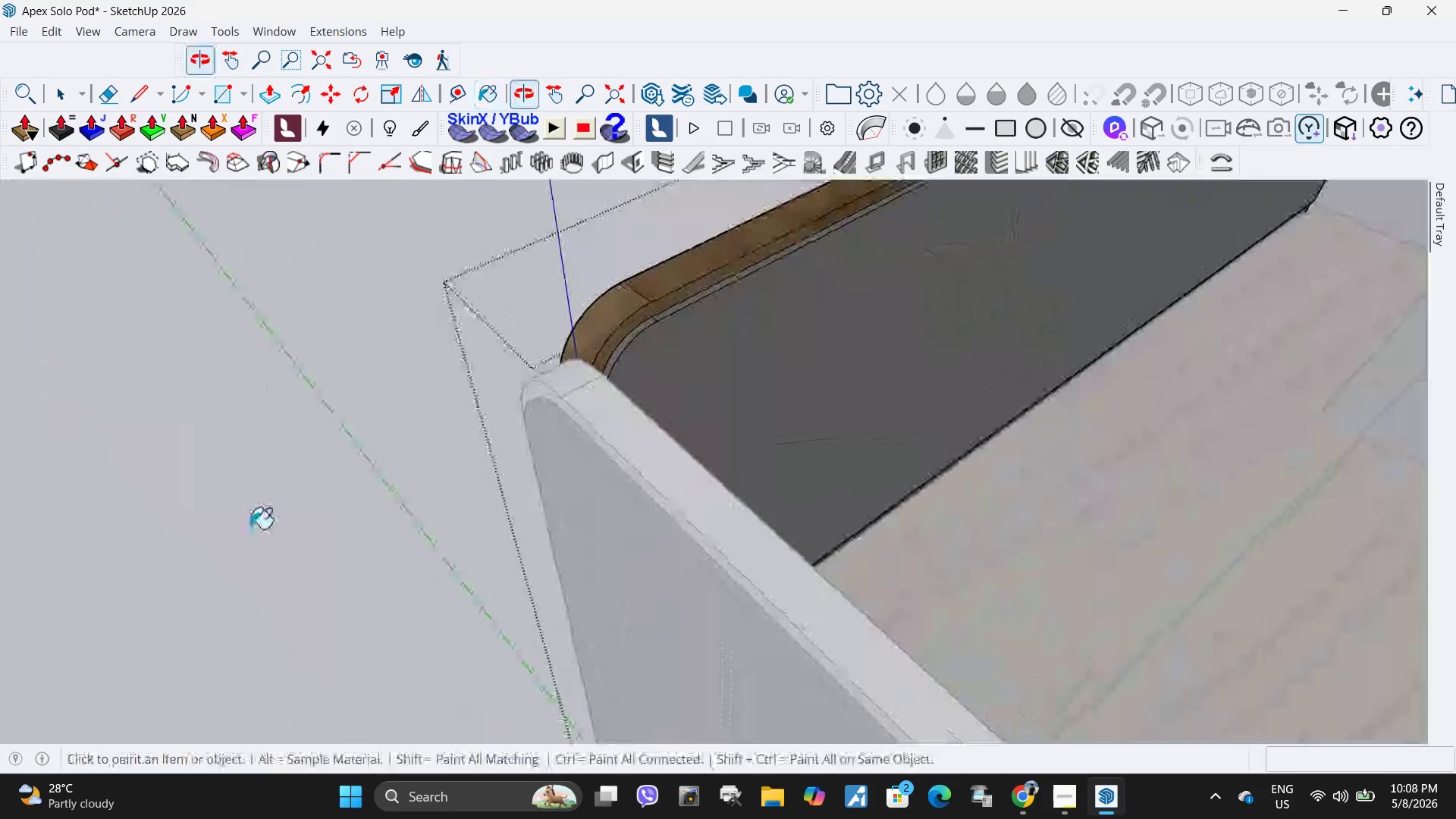 
key(Space)
 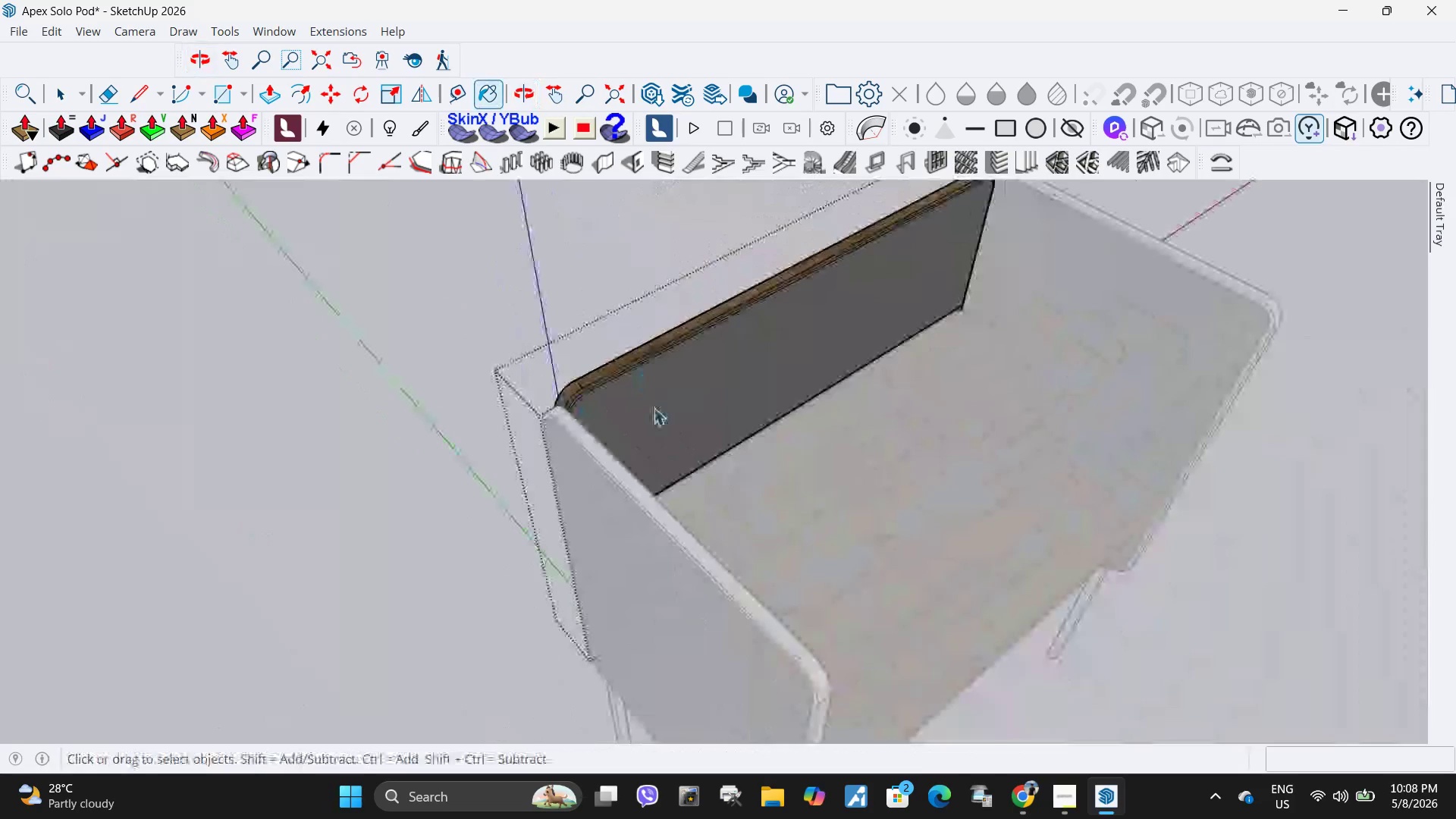 
key(Escape)
 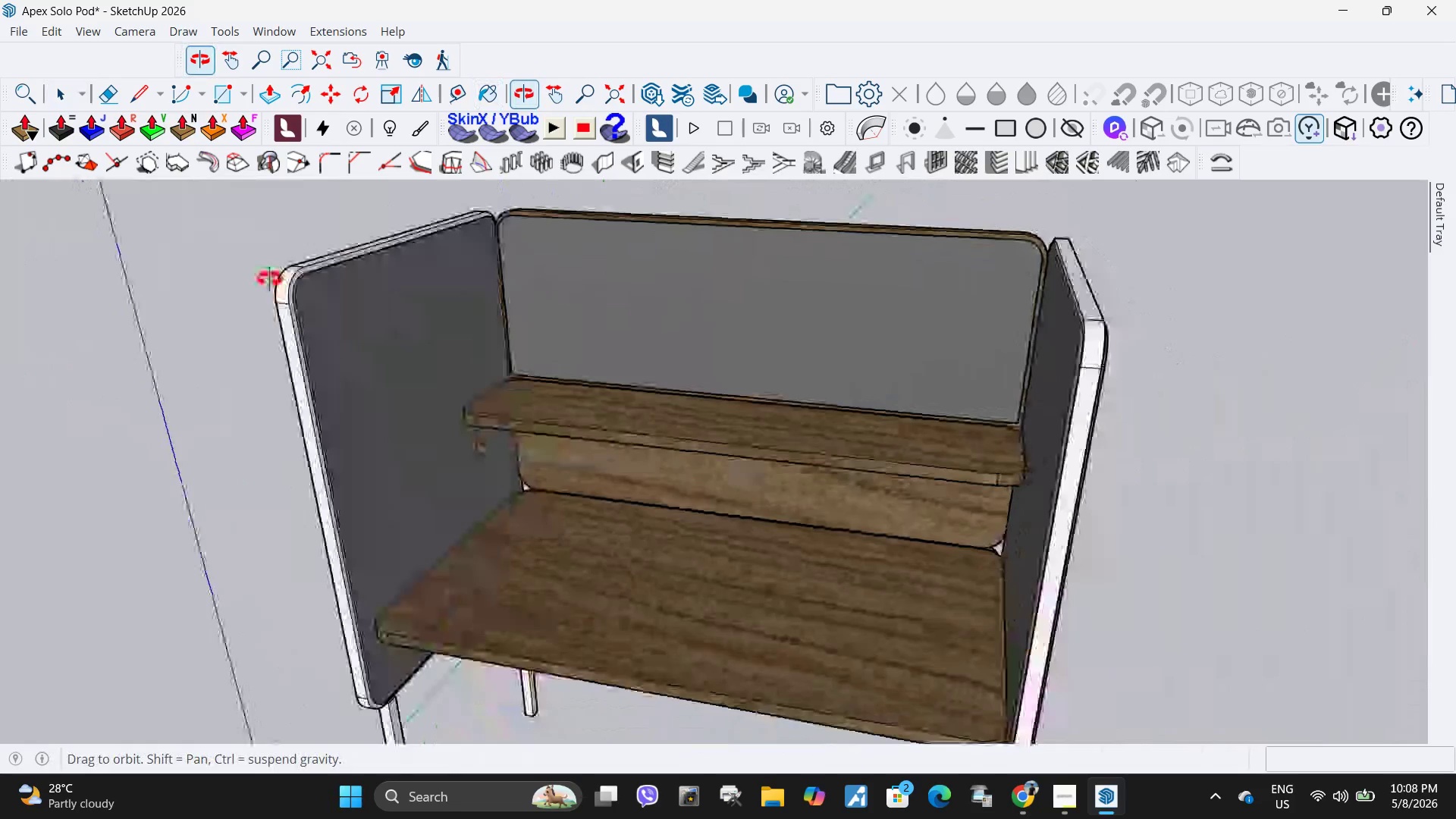 
scroll: coordinate [434, 320], scroll_direction: down, amount: 13.0
 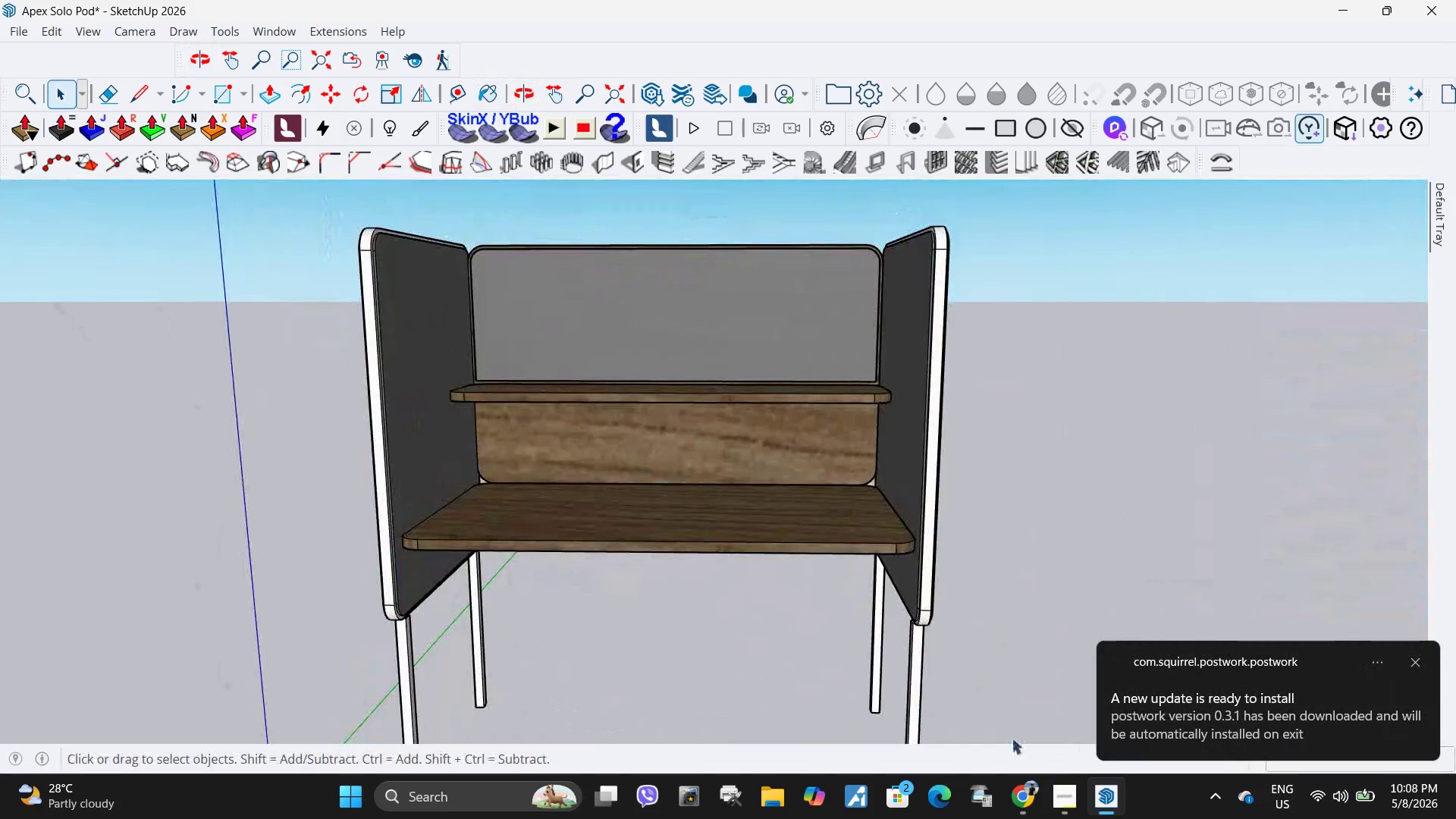 
left_click([1068, 802])